 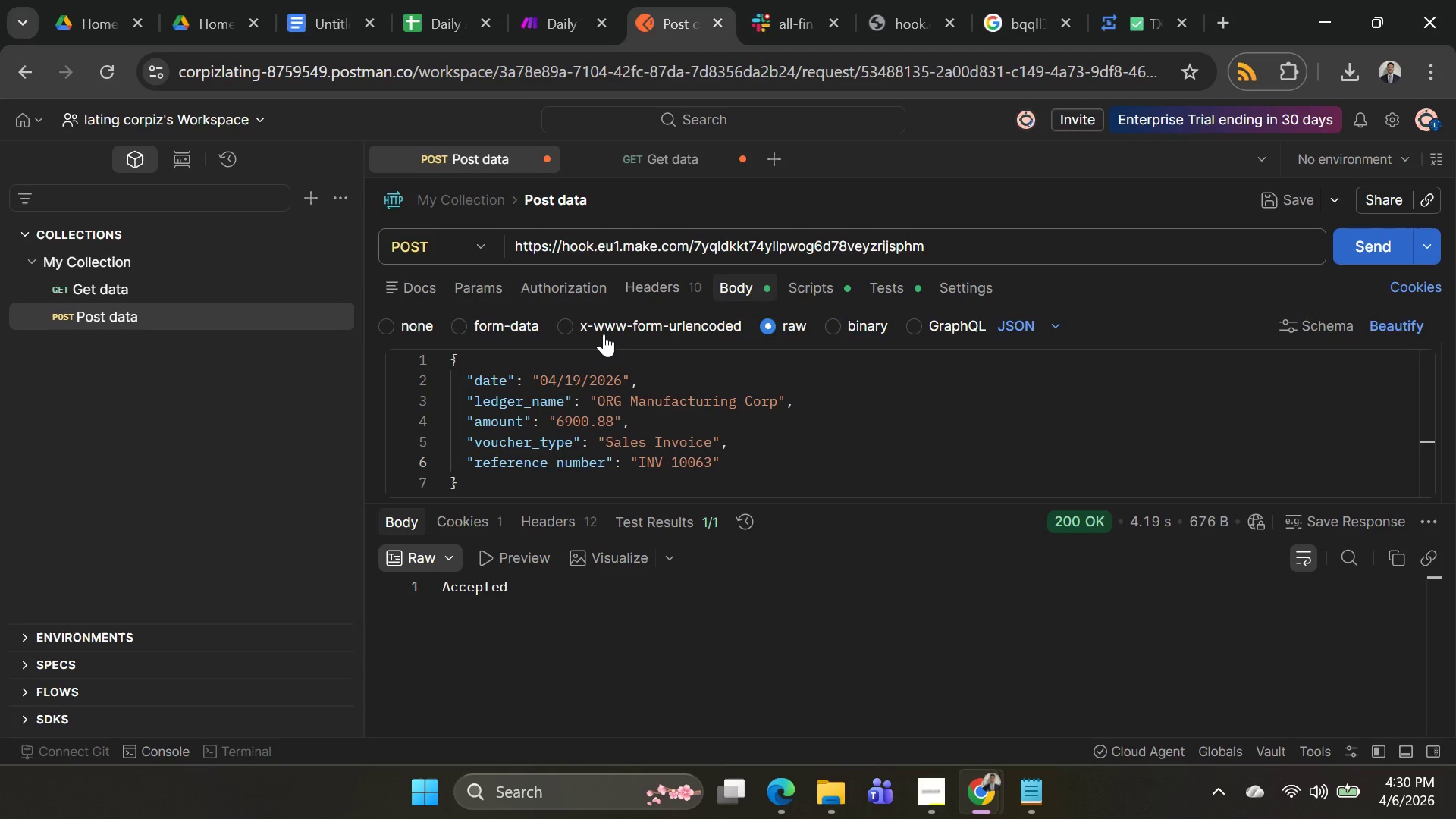 
left_click([581, 380])
 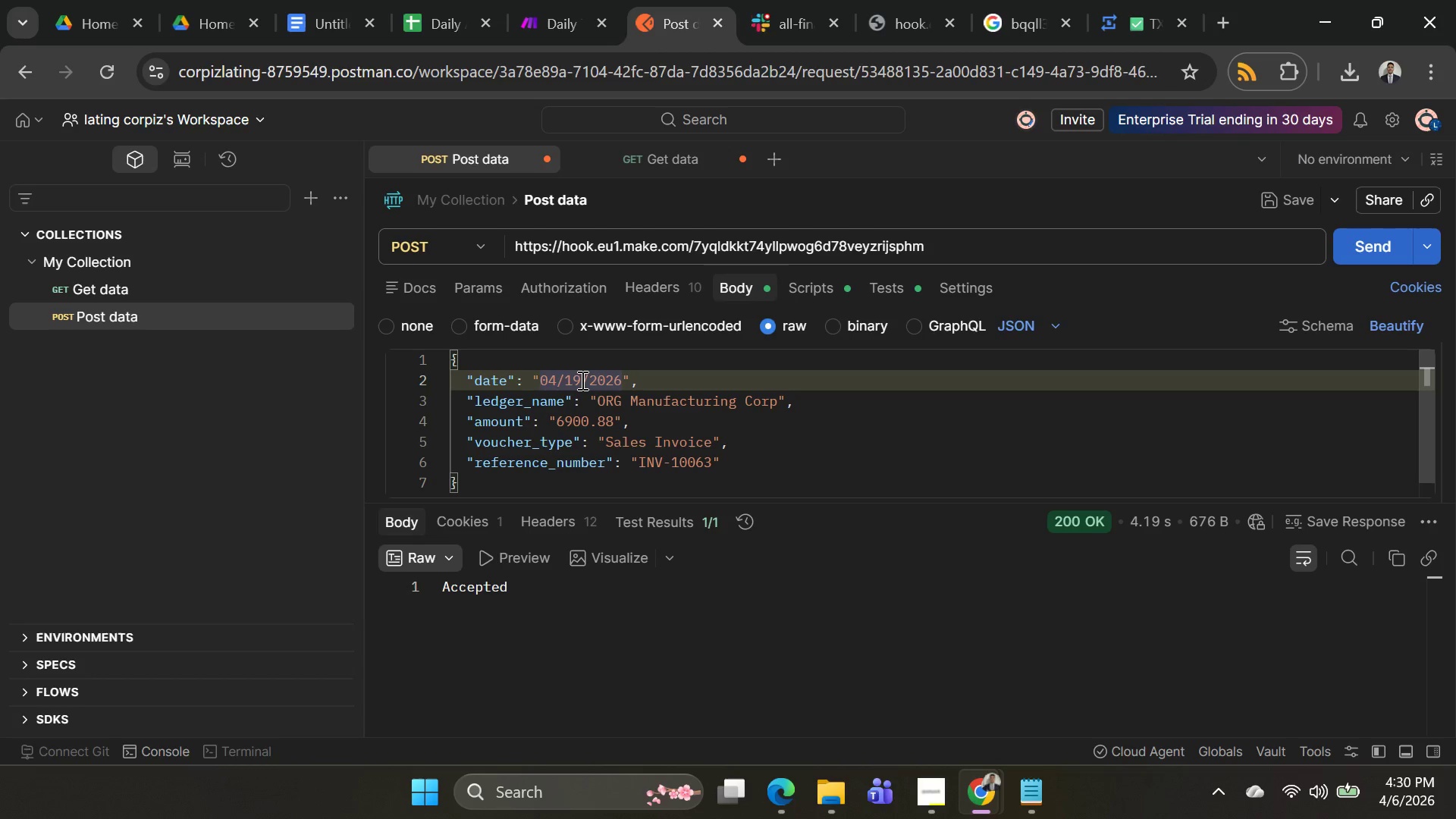 
left_click([581, 380])
 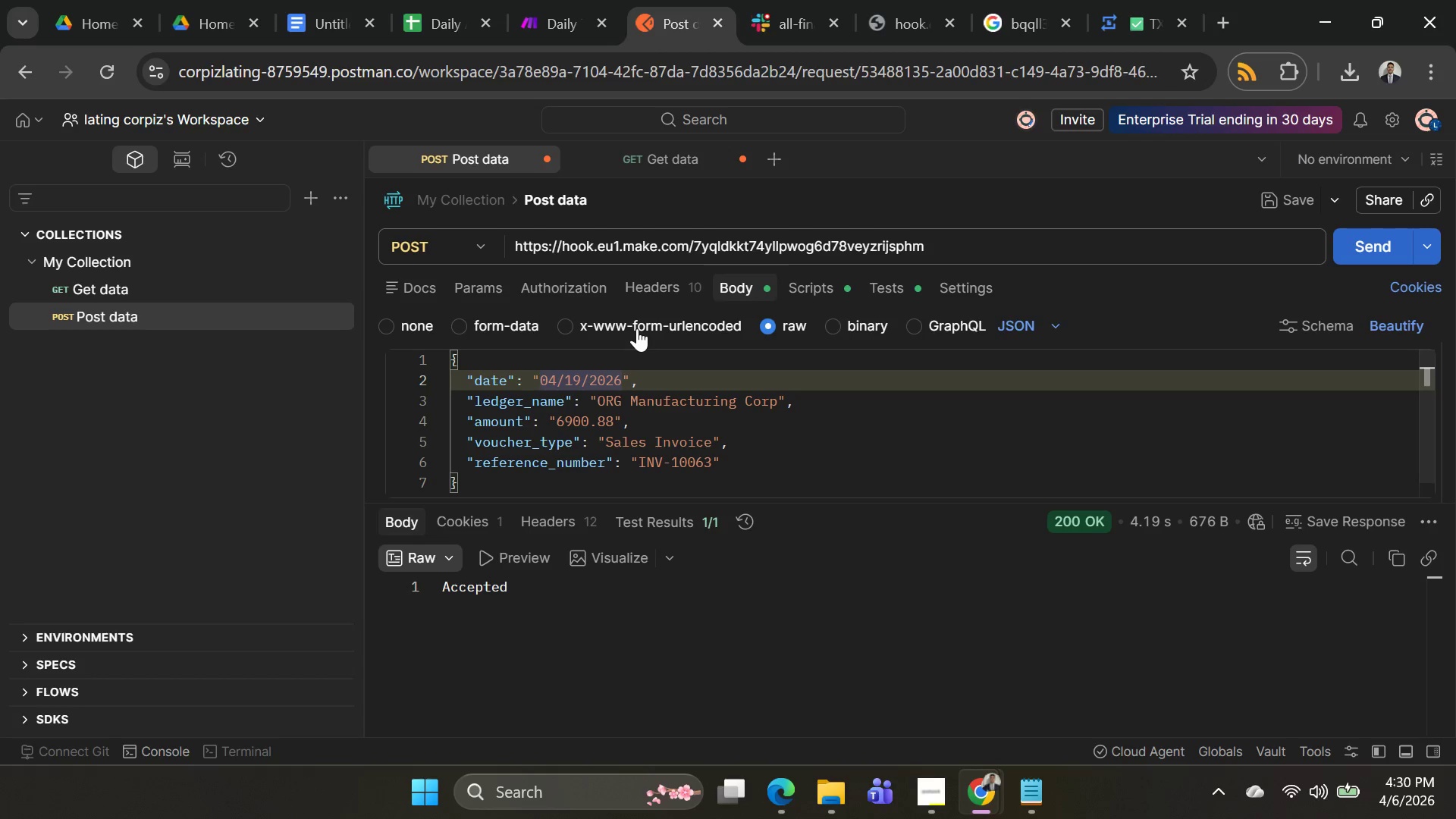 
key(Backspace)
key(Backspace)
type(20)
 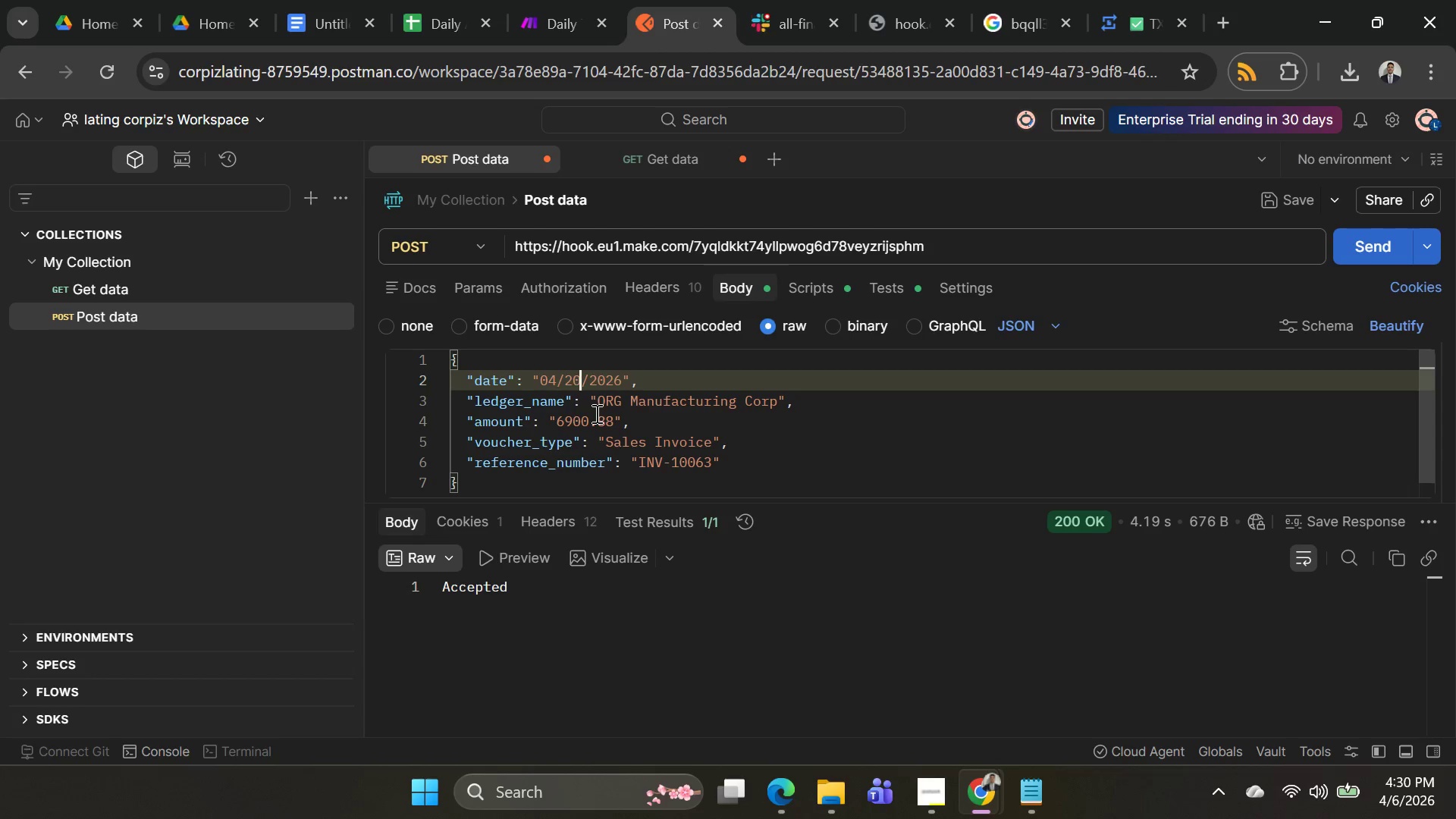 
double_click([567, 420])
 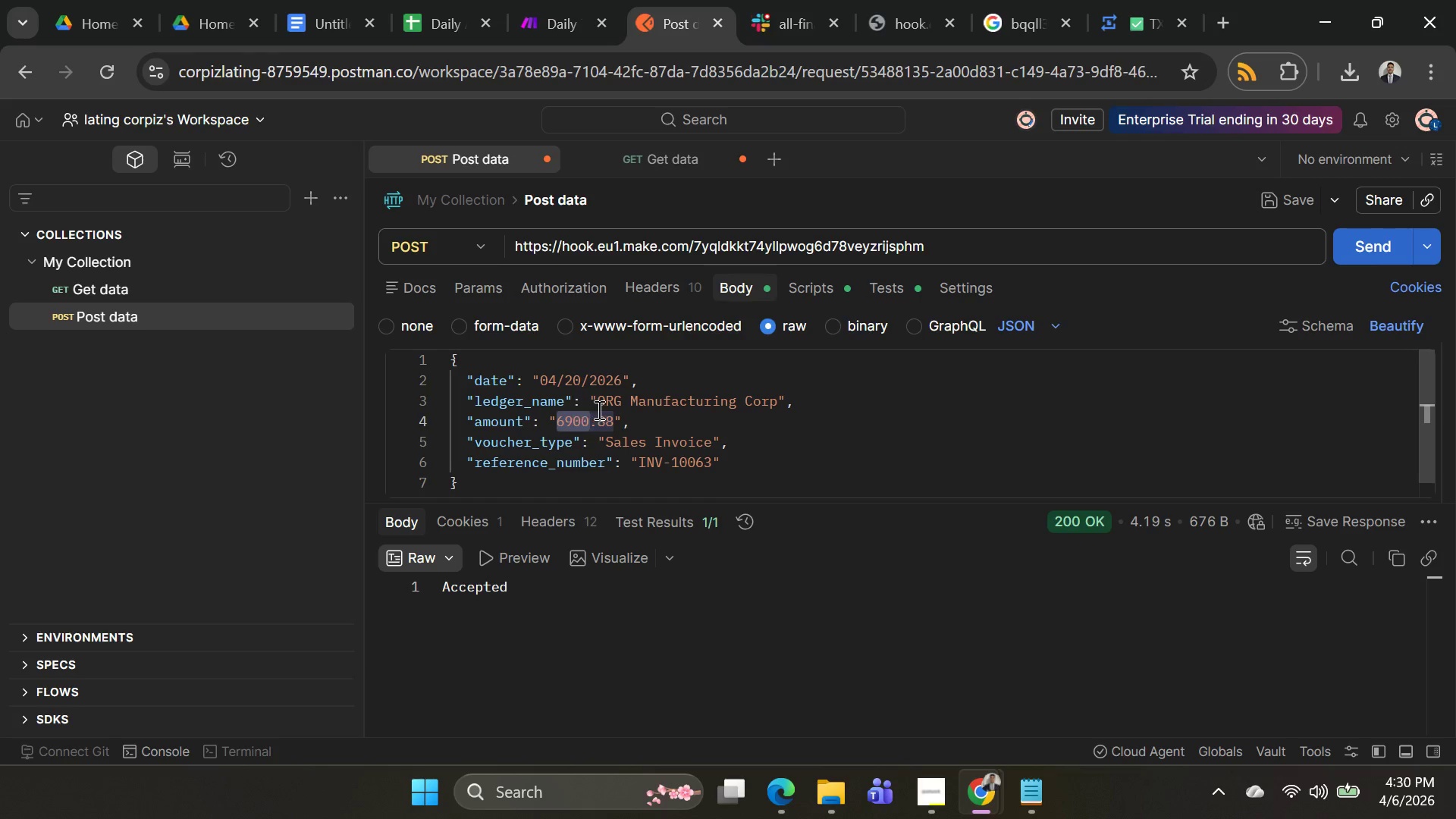 
key(Backspace)
 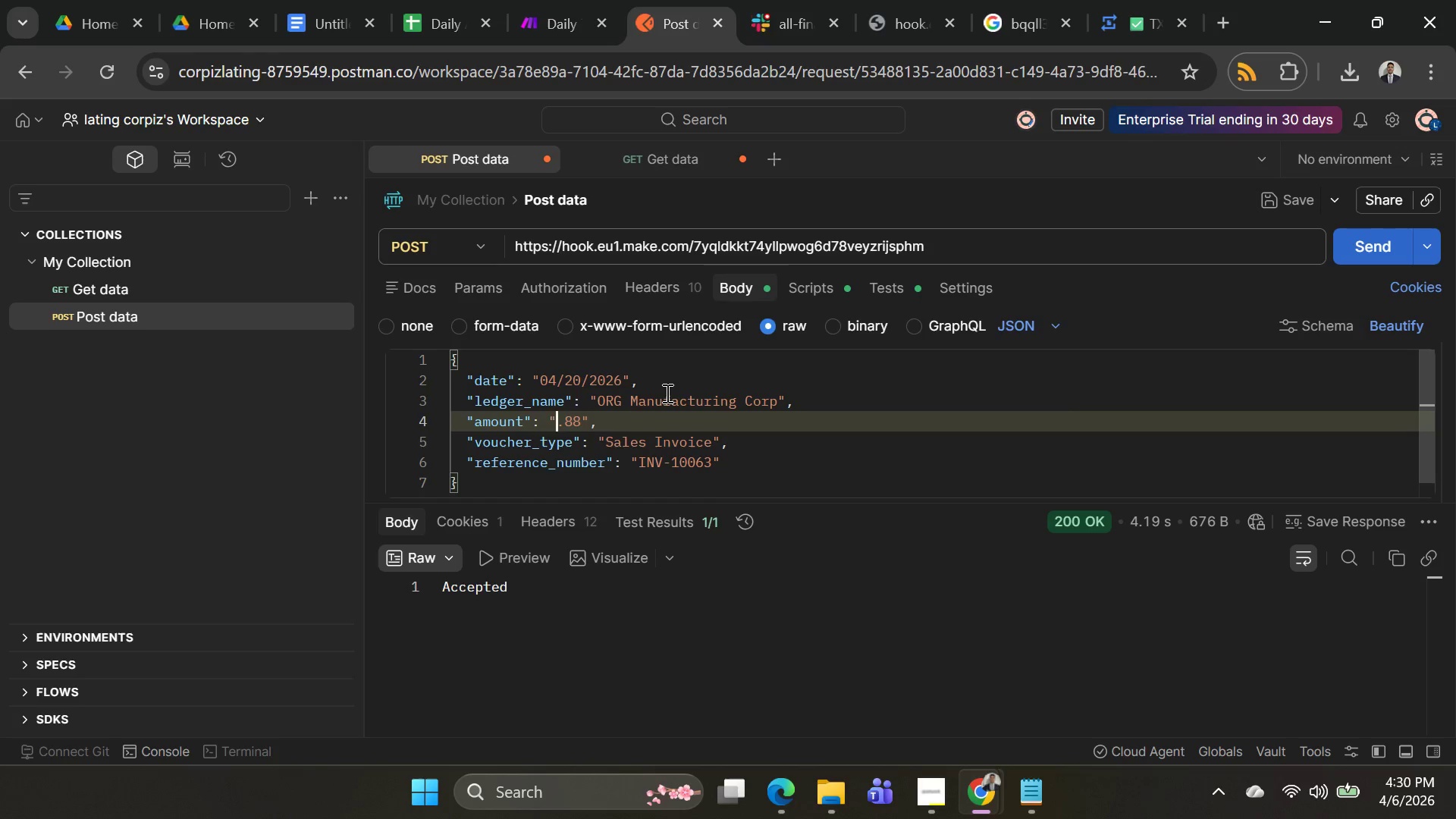 
key(Backspace)
 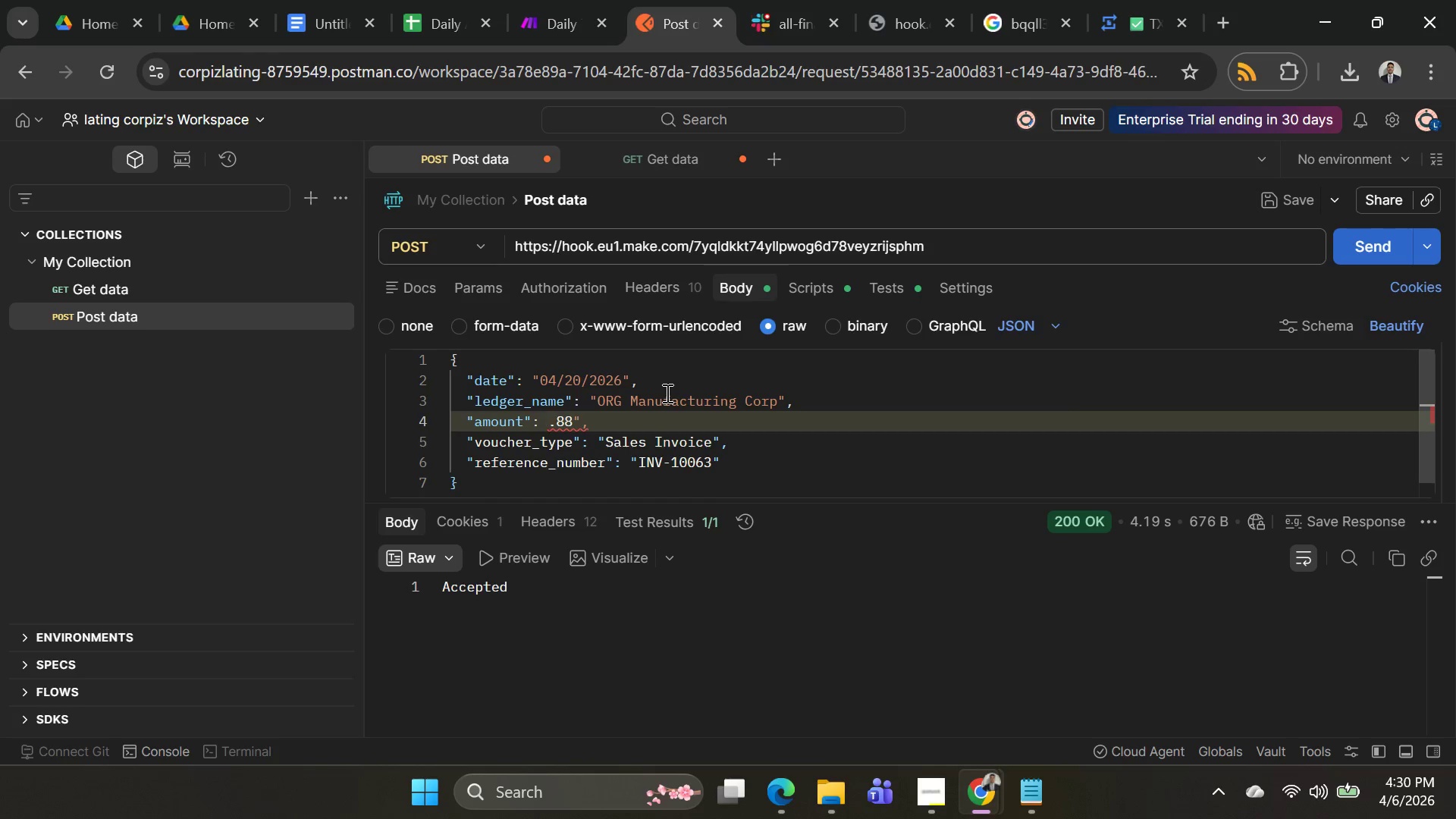 
key(Control+Z)
 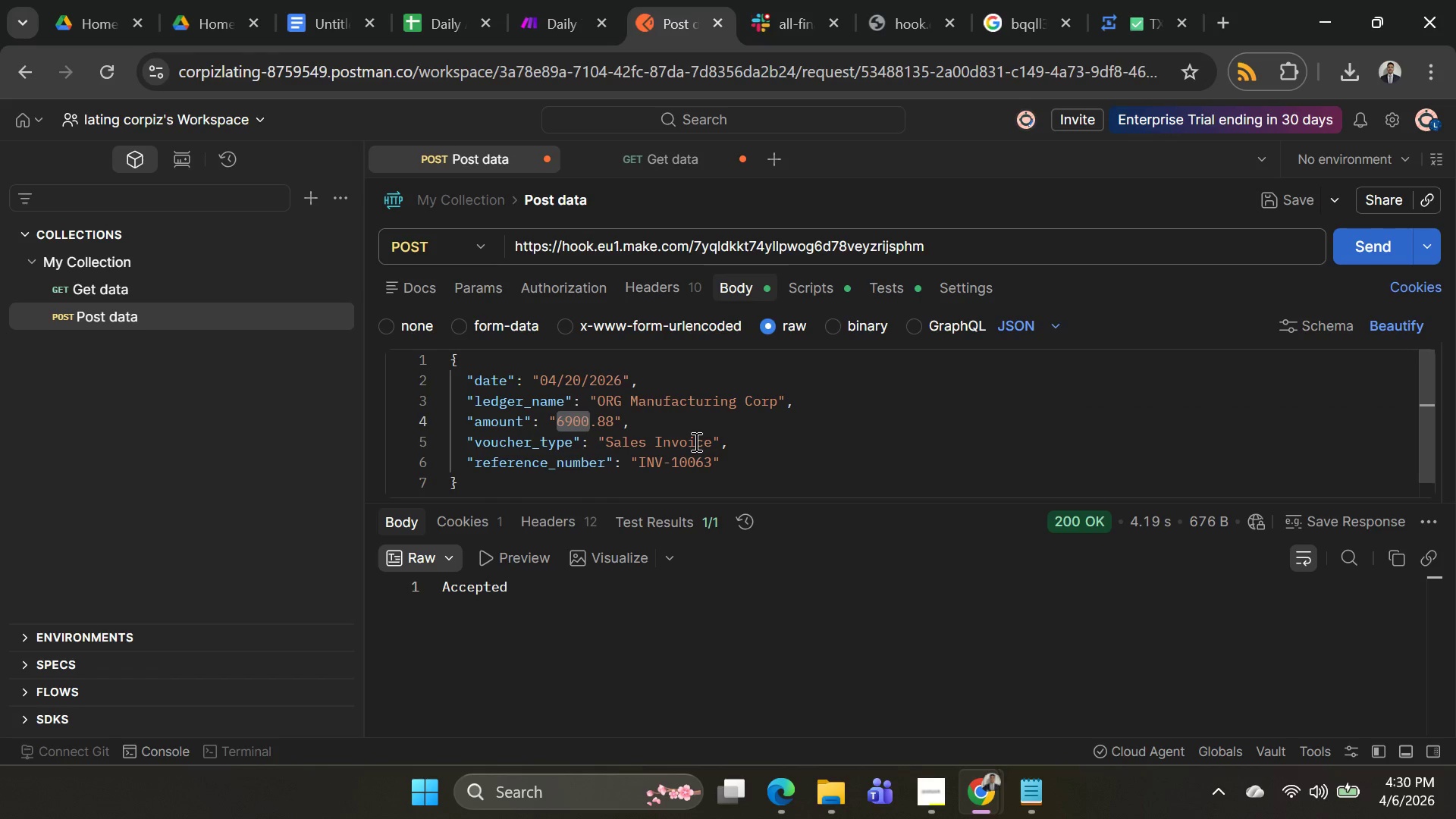 
key(Backspace)
 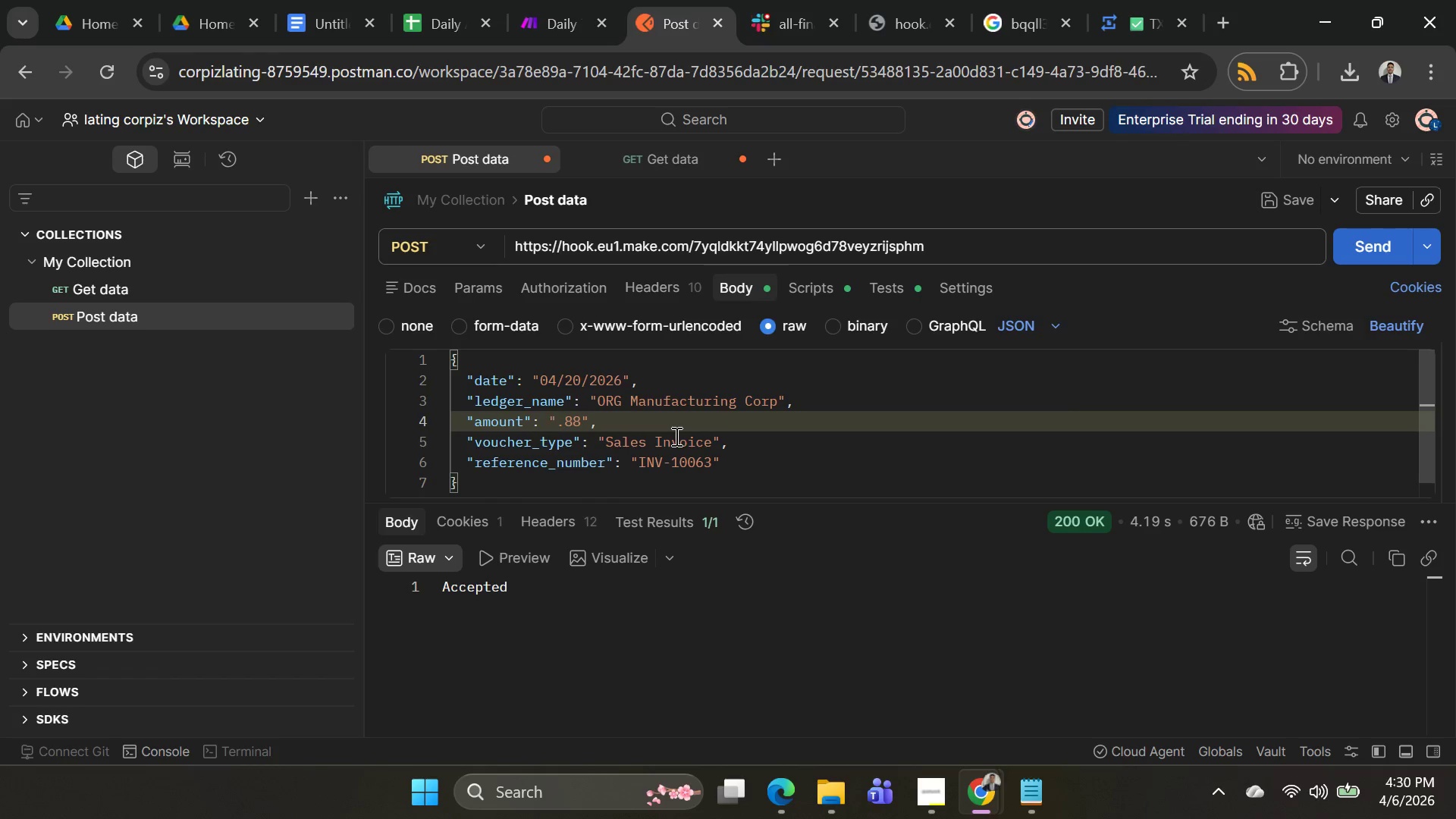 
type(4900)
 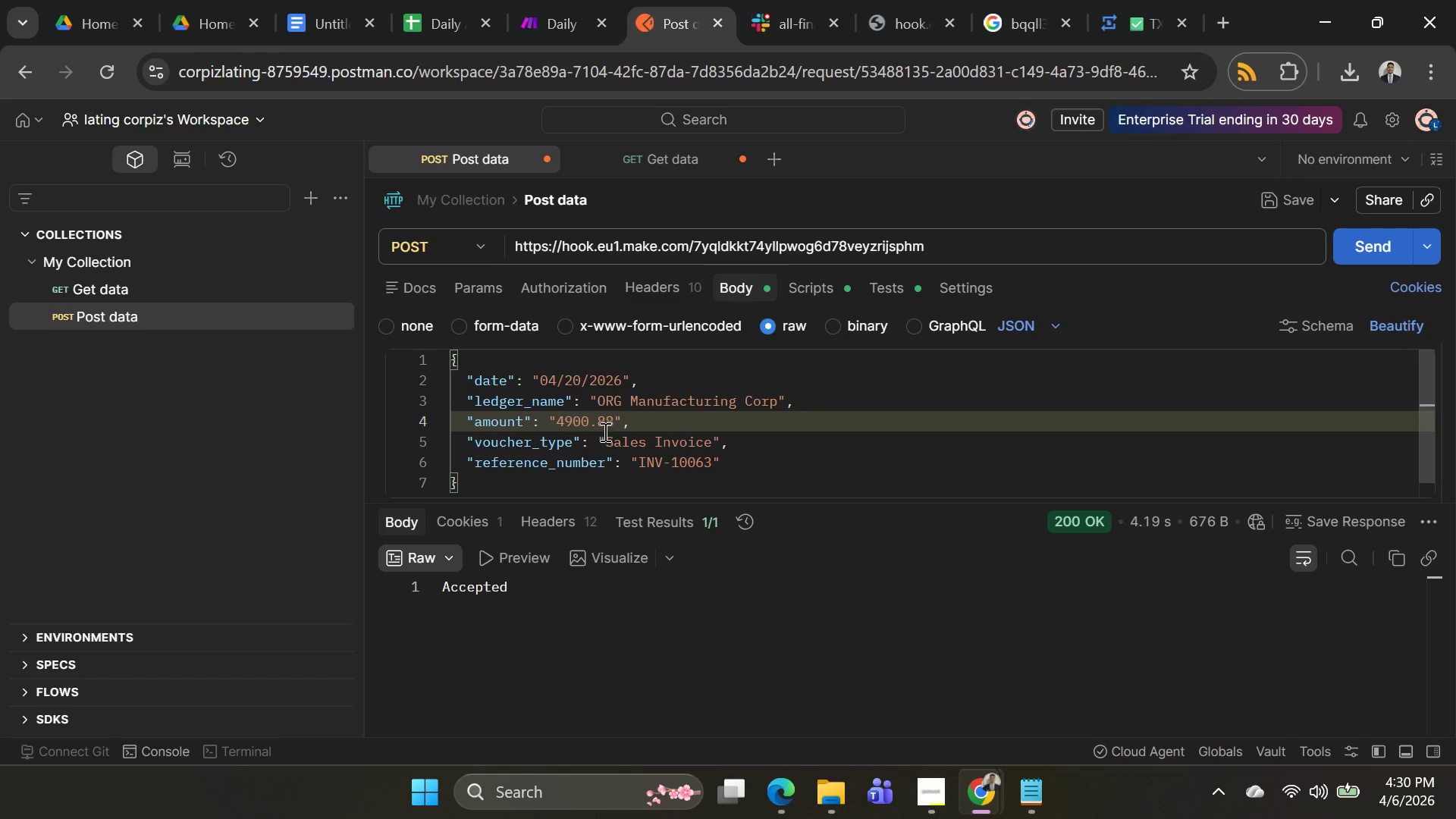 
left_click([609, 426])
 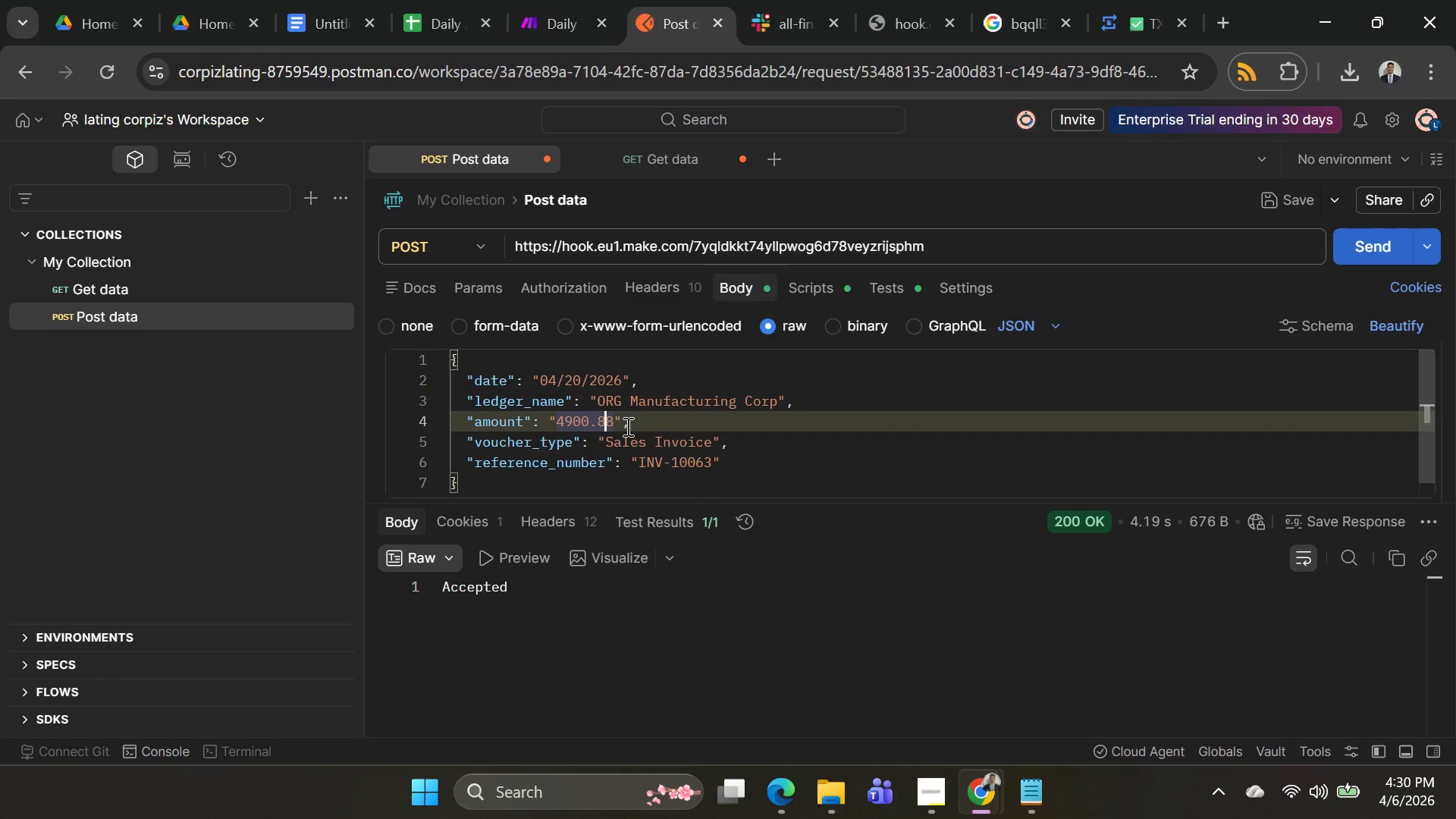 
key(Backspace)
 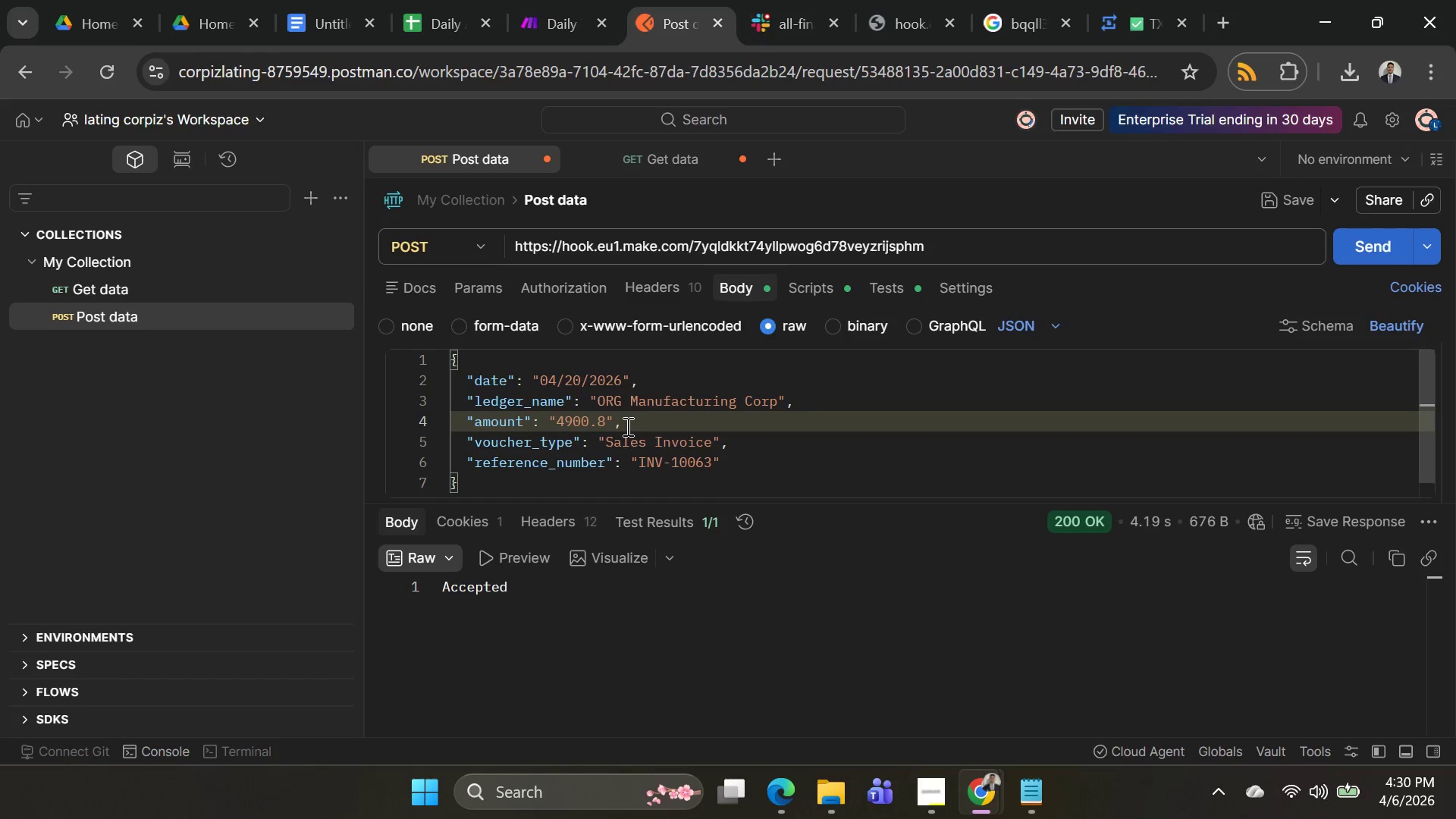 
key(7)
 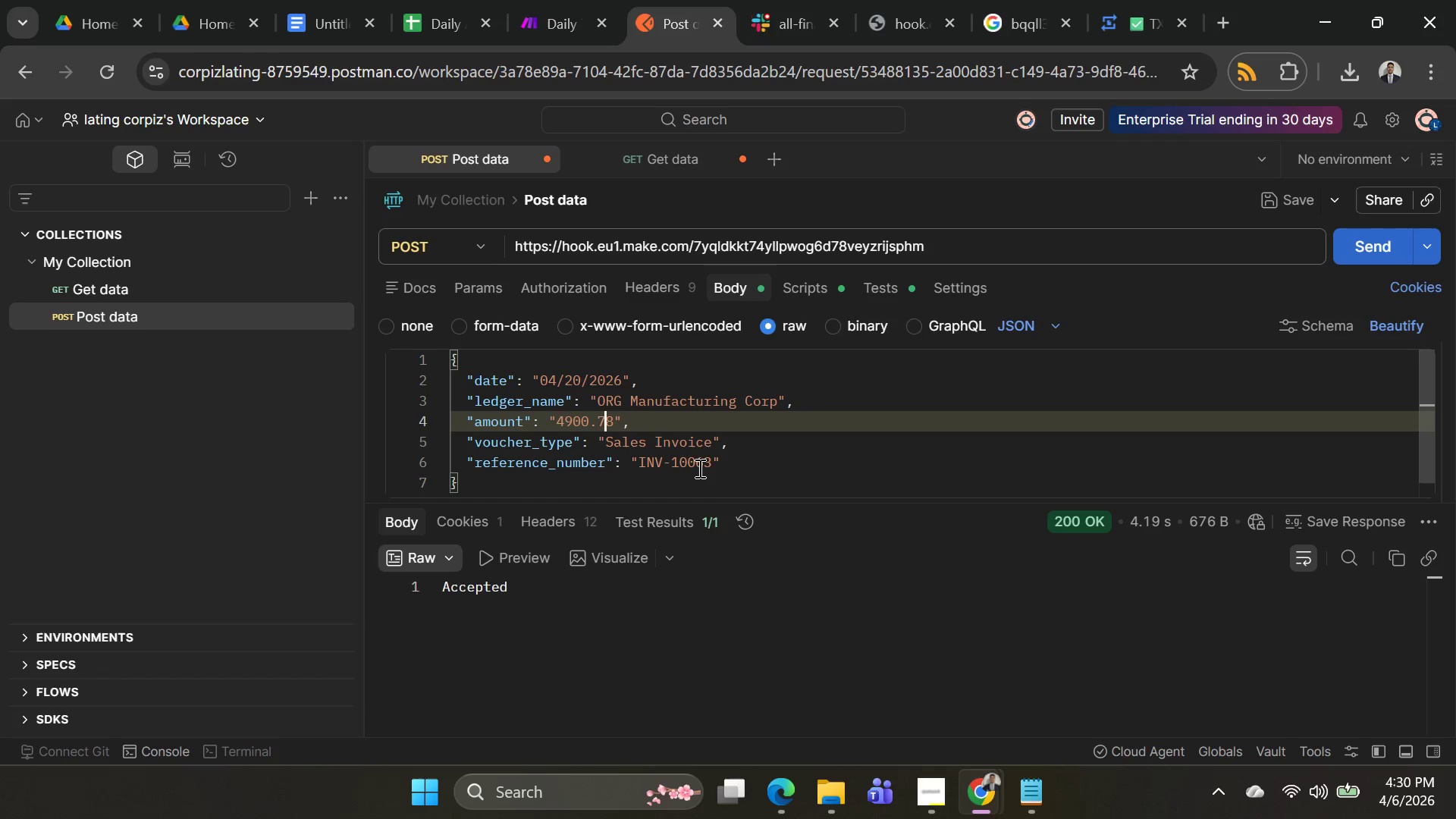 
left_click([713, 466])
 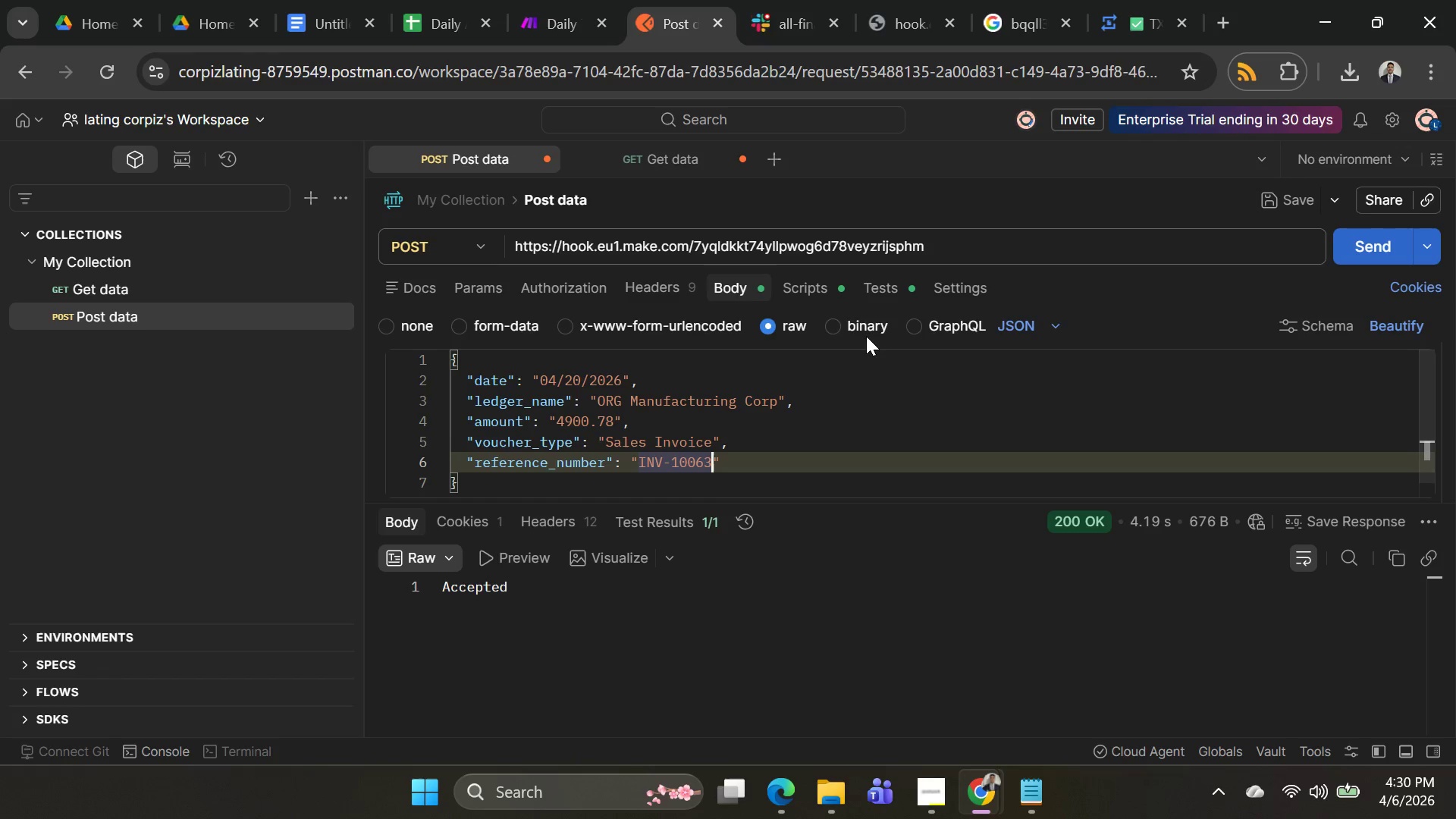 
key(Backspace)
 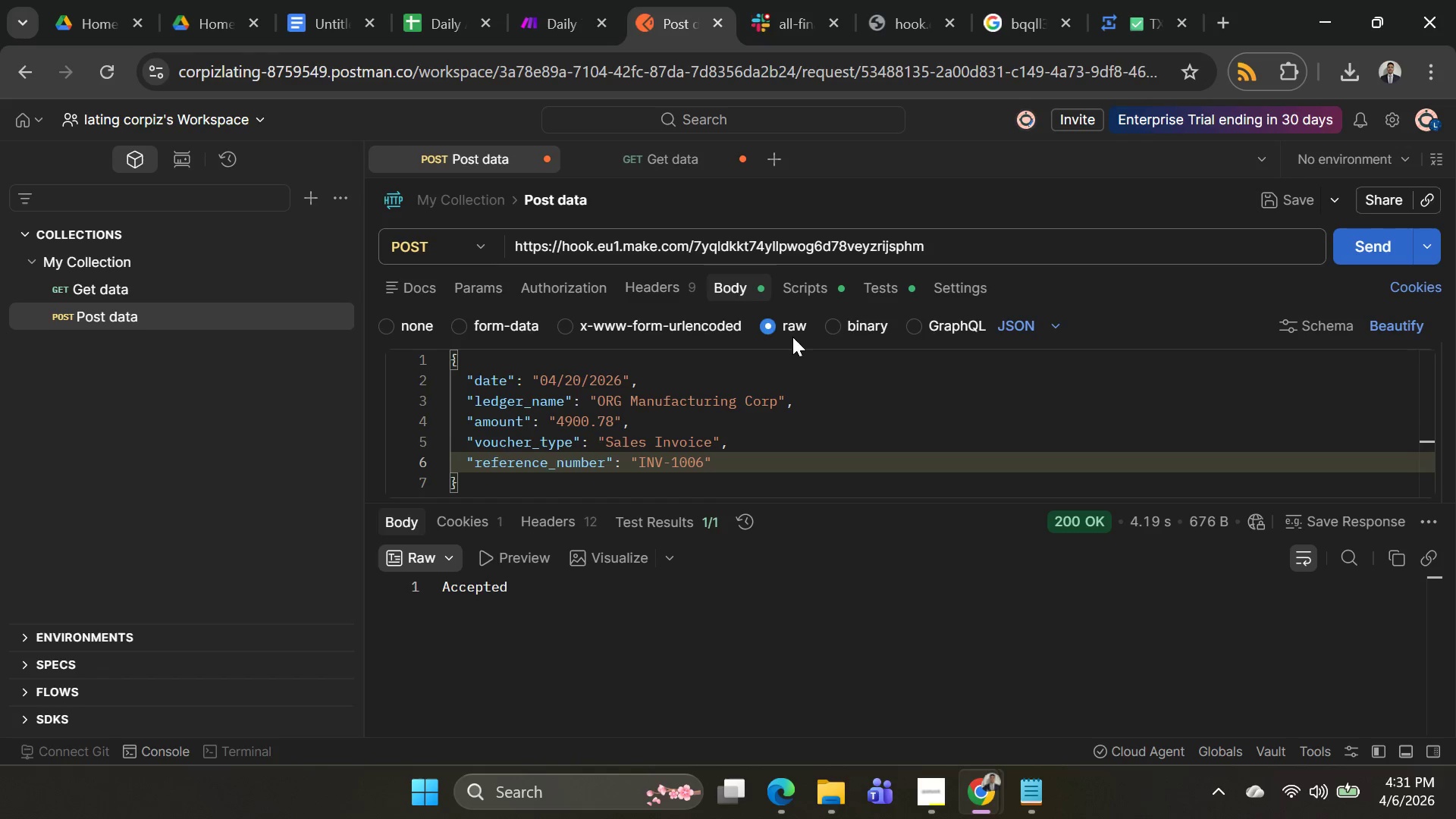 
key(4)
 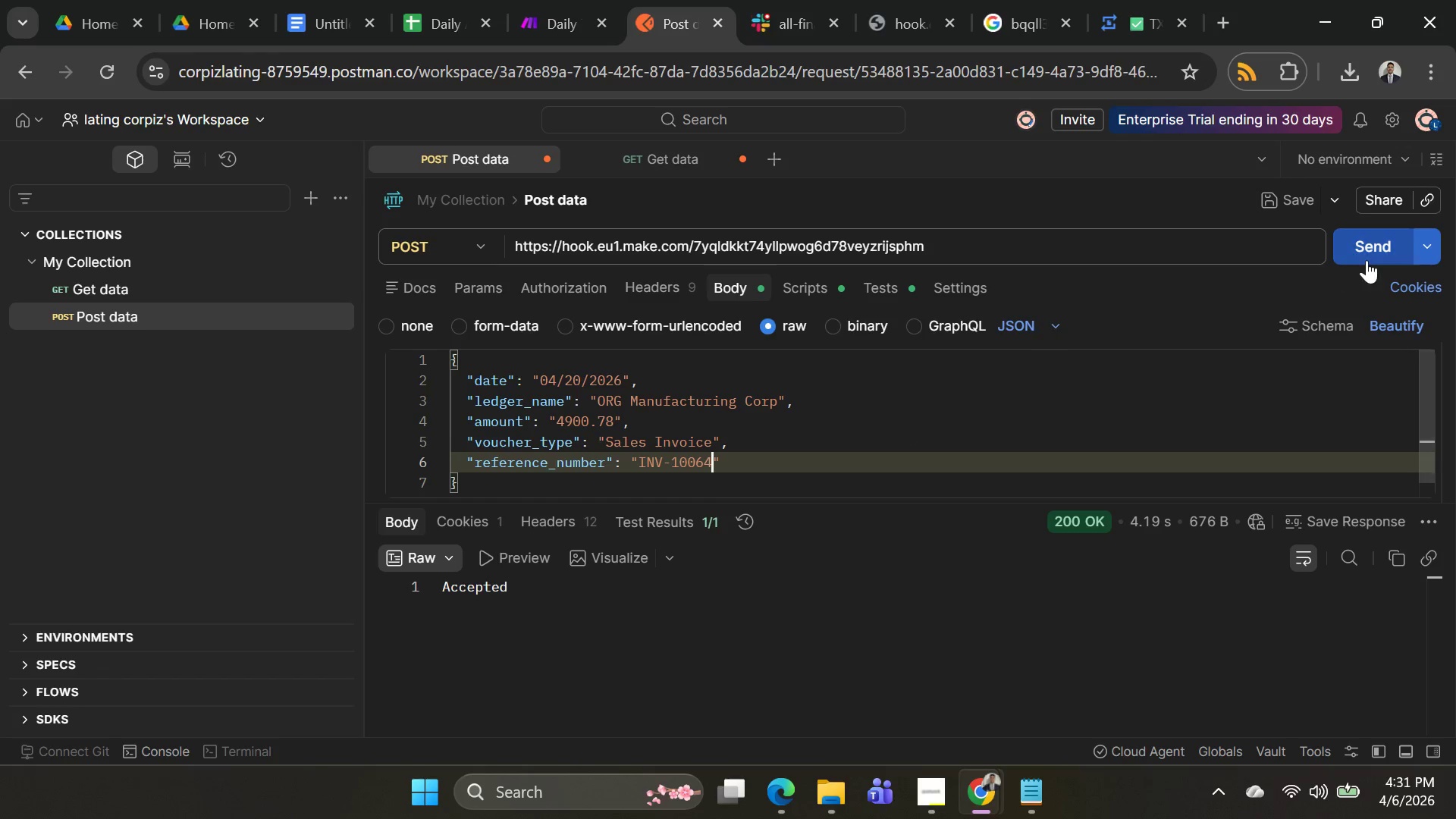 
left_click([1369, 259])
 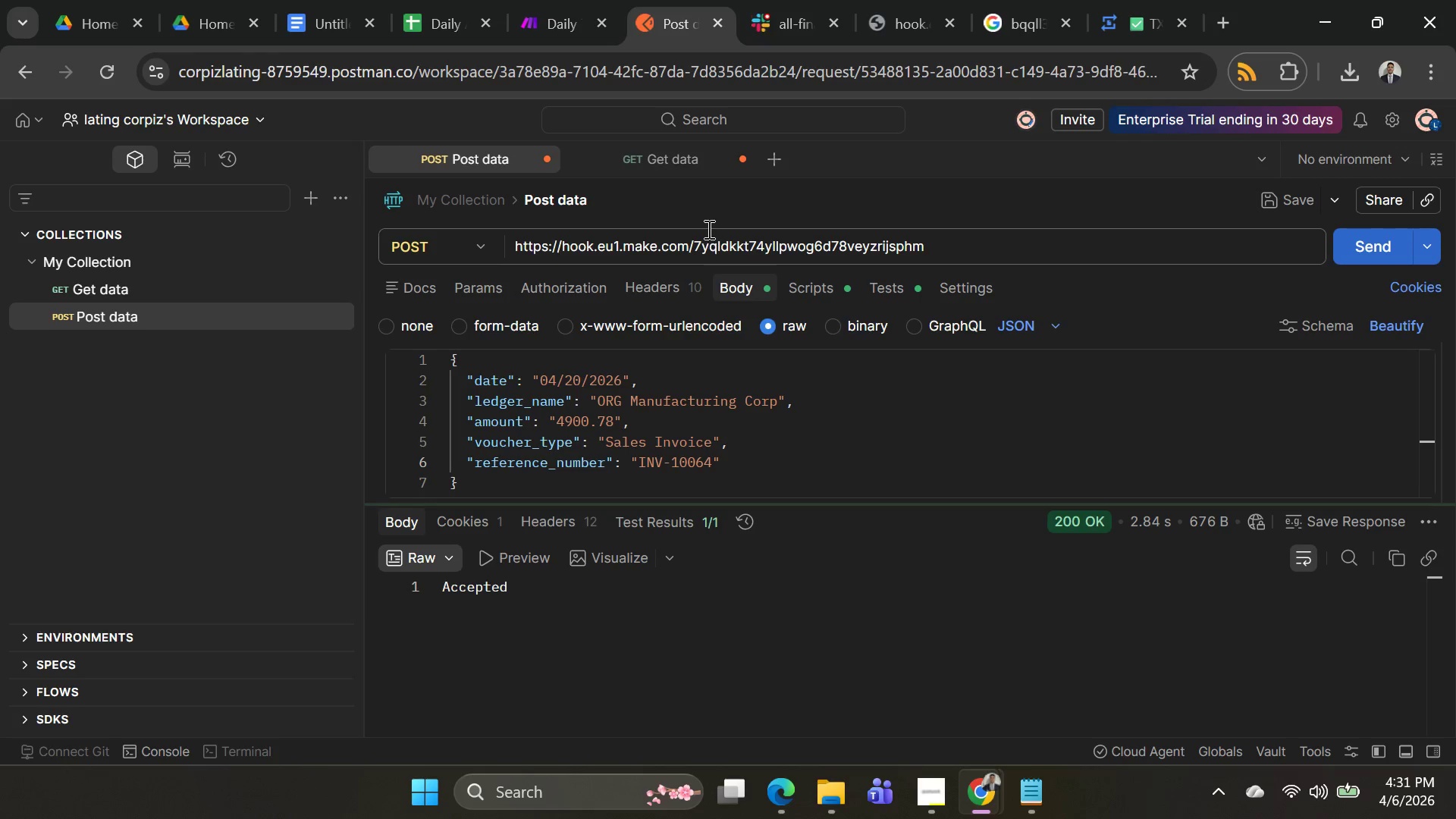 
left_click([539, 11])
 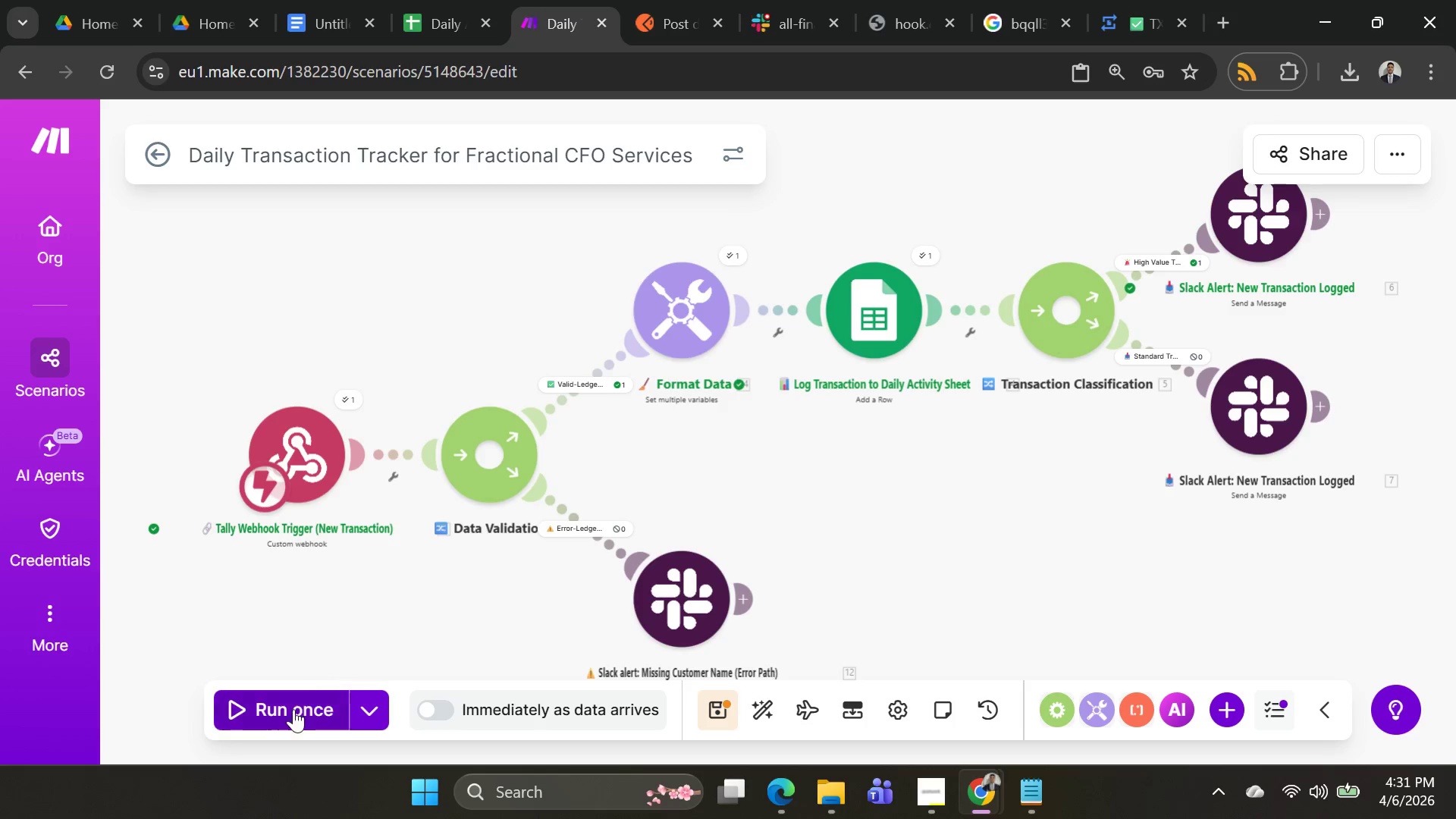 
left_click([279, 717])
 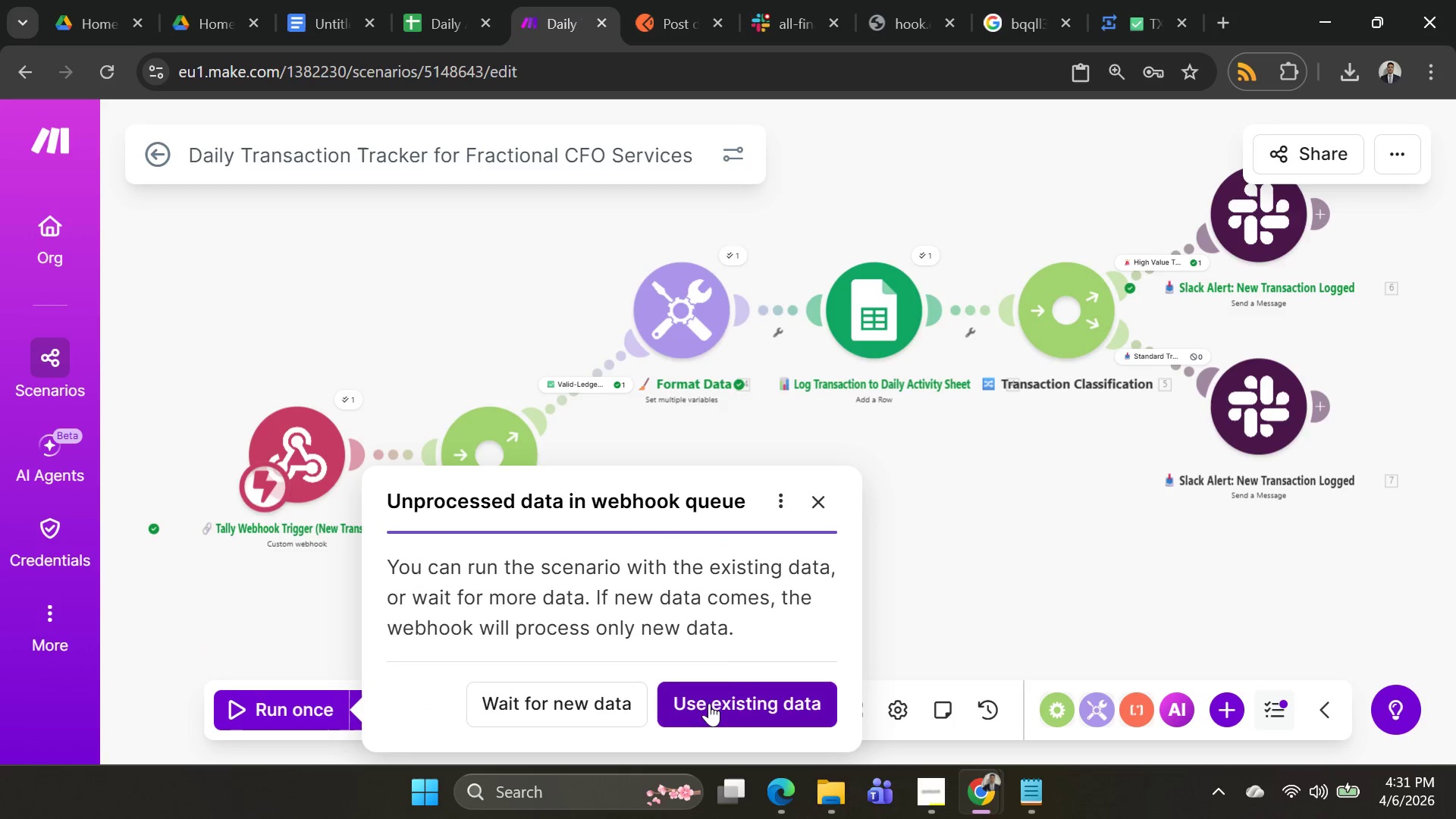 
left_click([711, 701])
 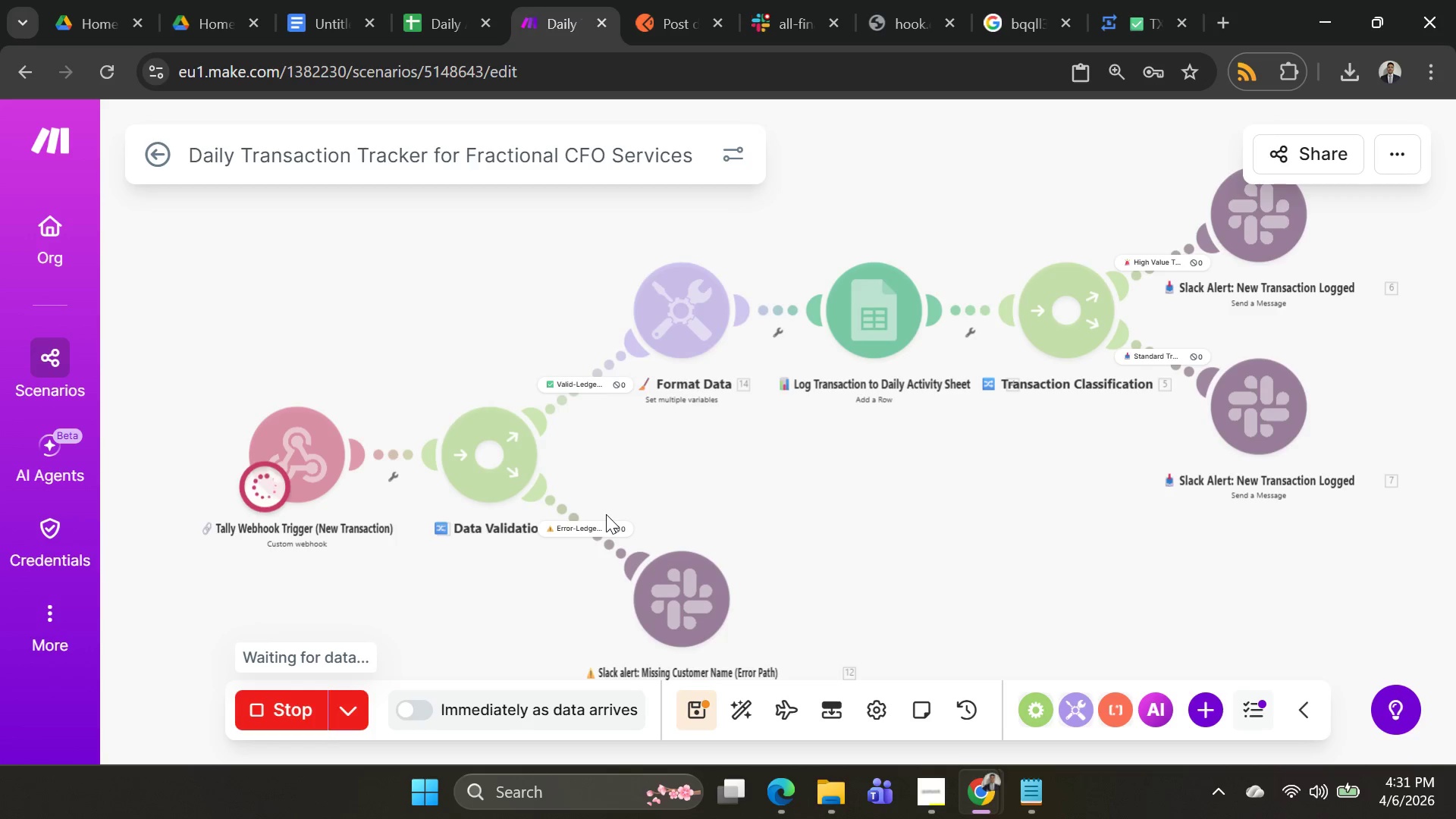 
wait(6.19)
 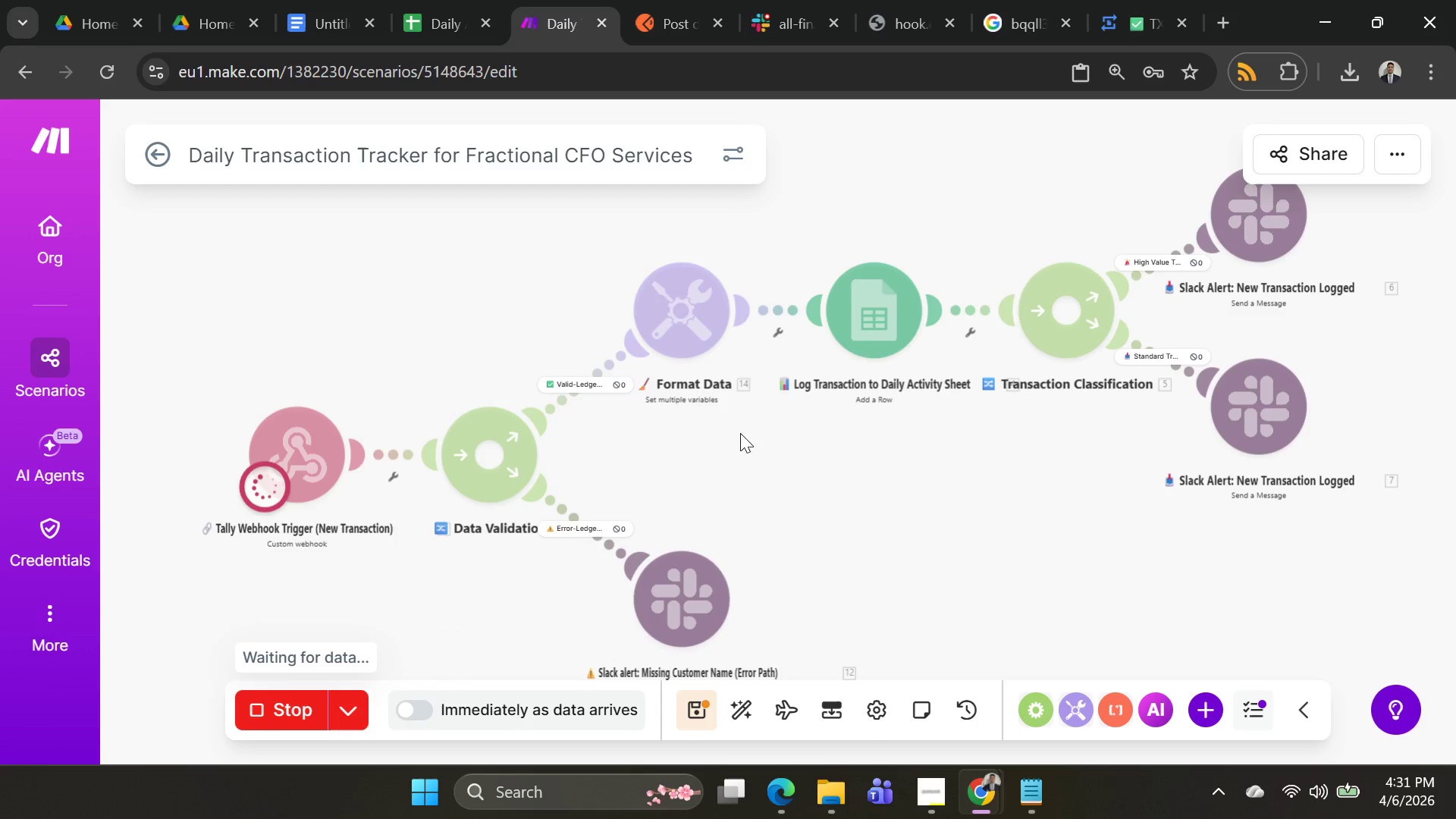 
left_click([344, 708])
 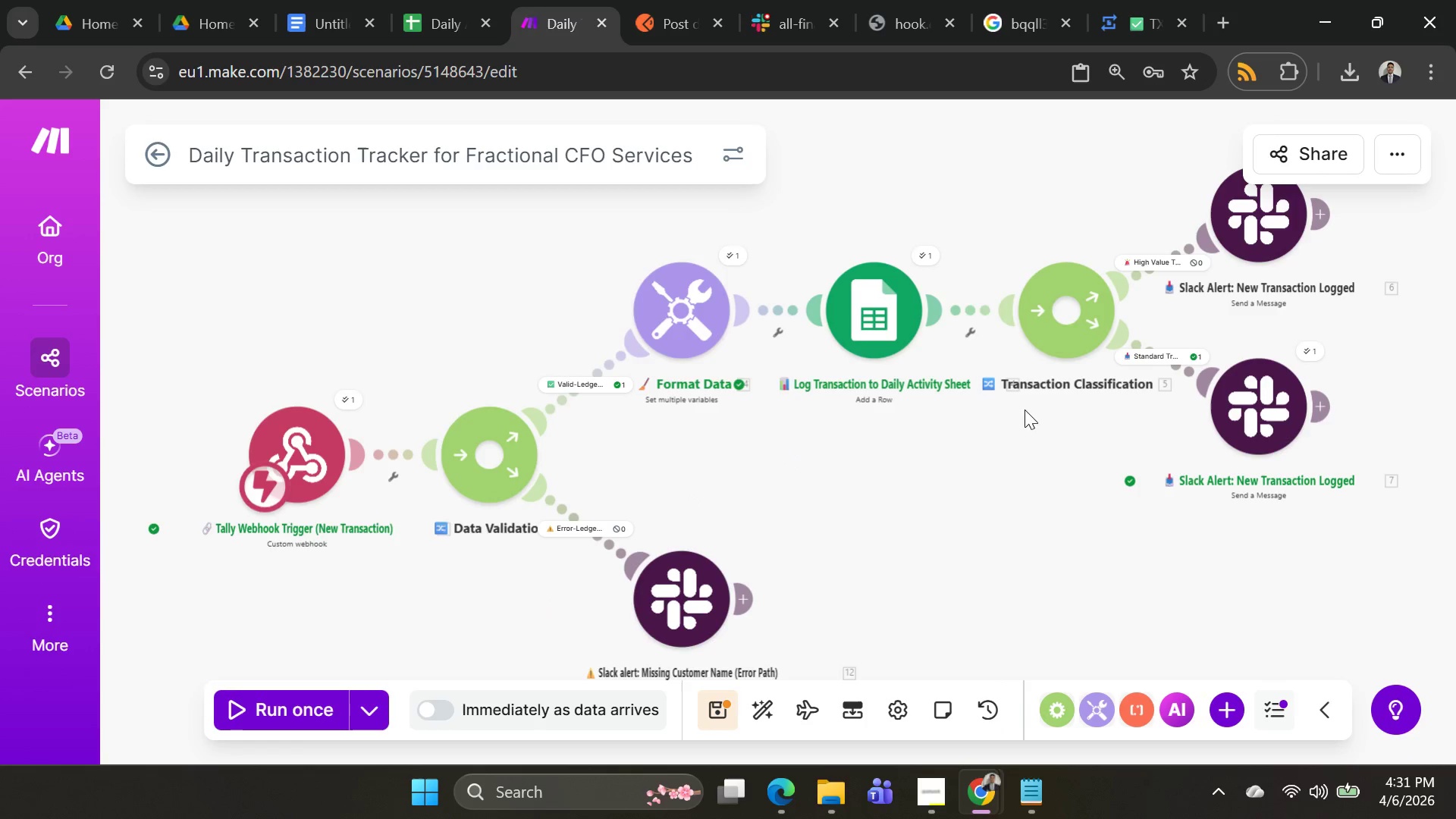 
wait(7.89)
 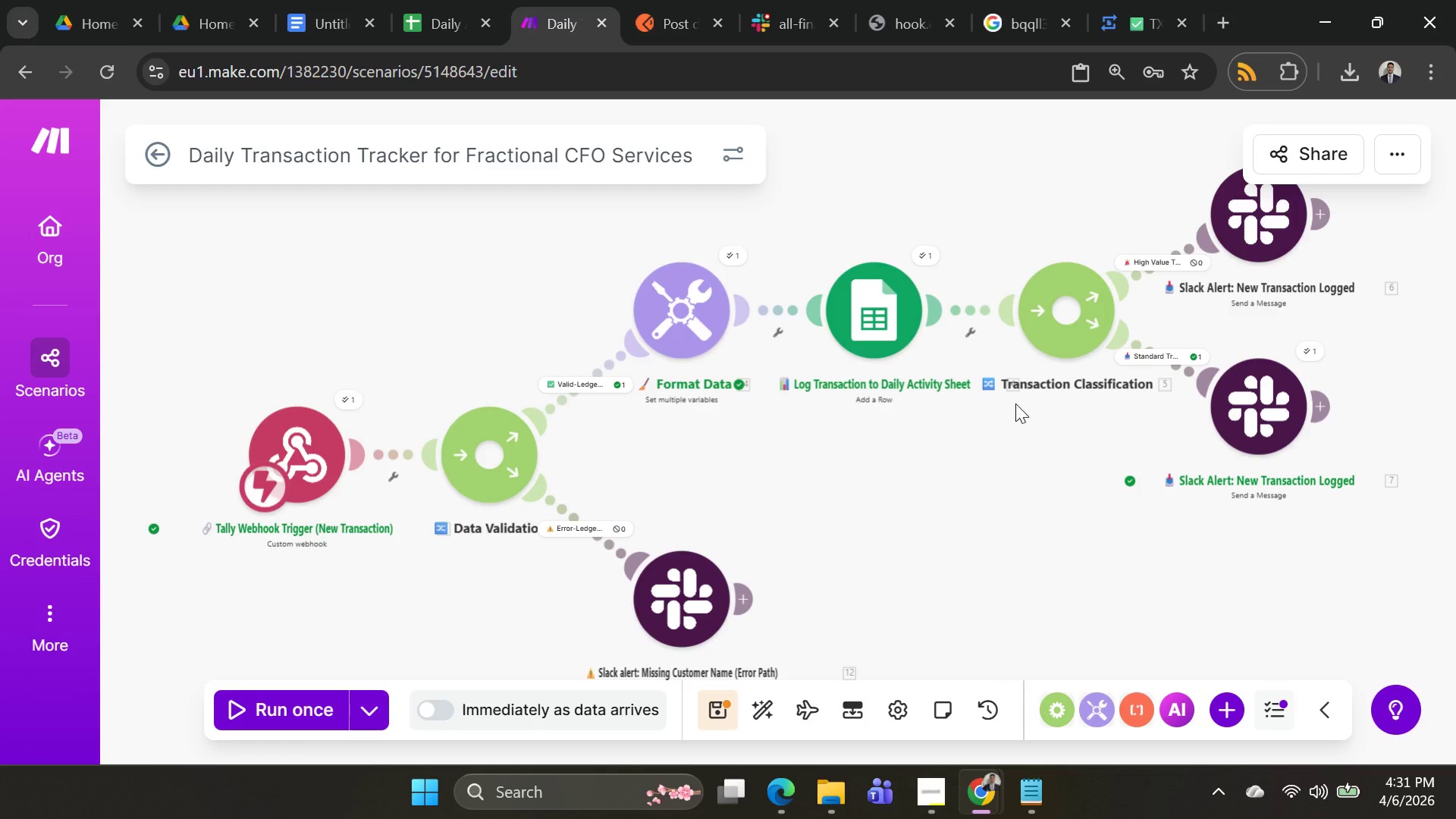 
left_click([348, 396])
 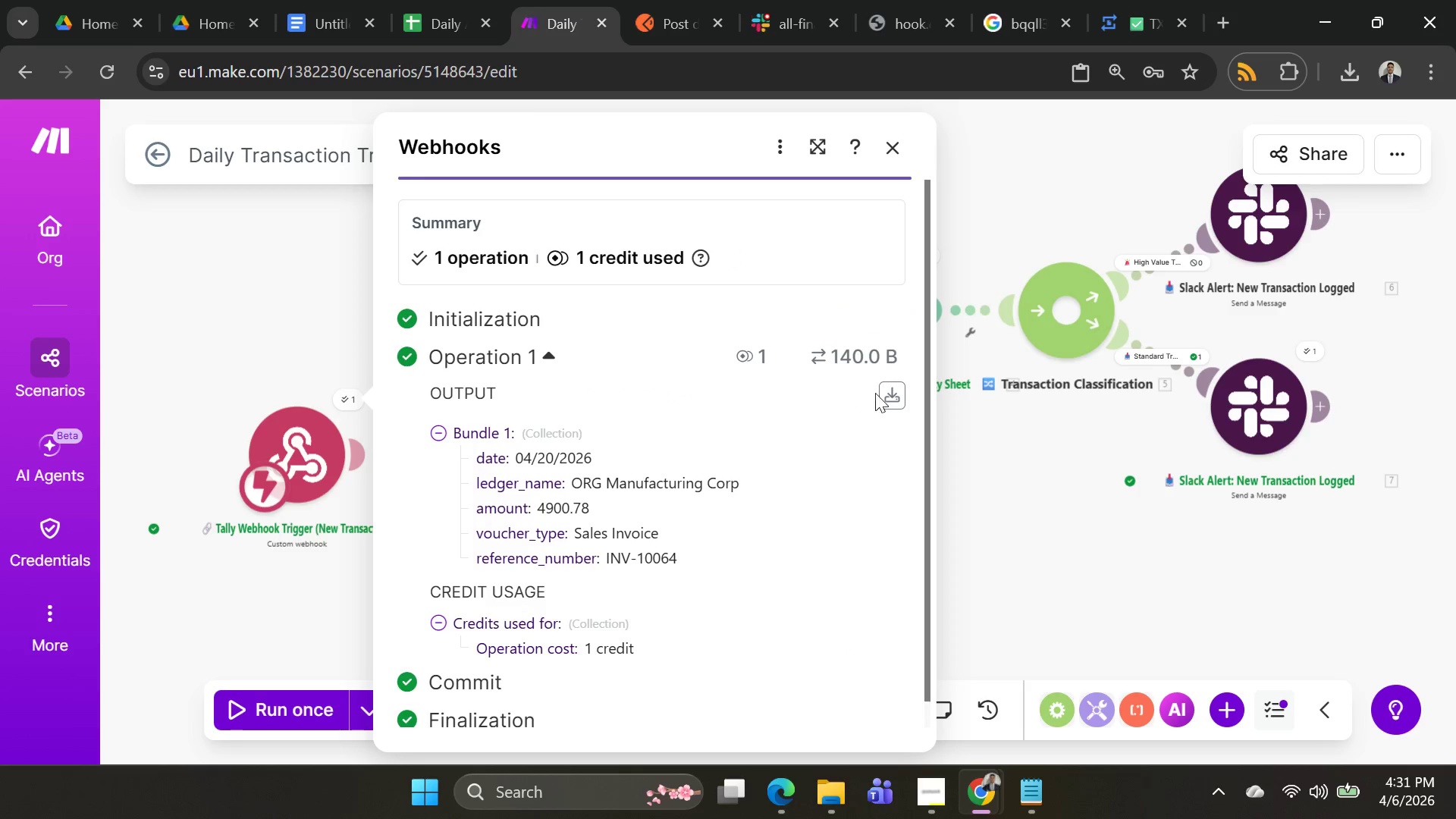 
left_click([894, 392])
 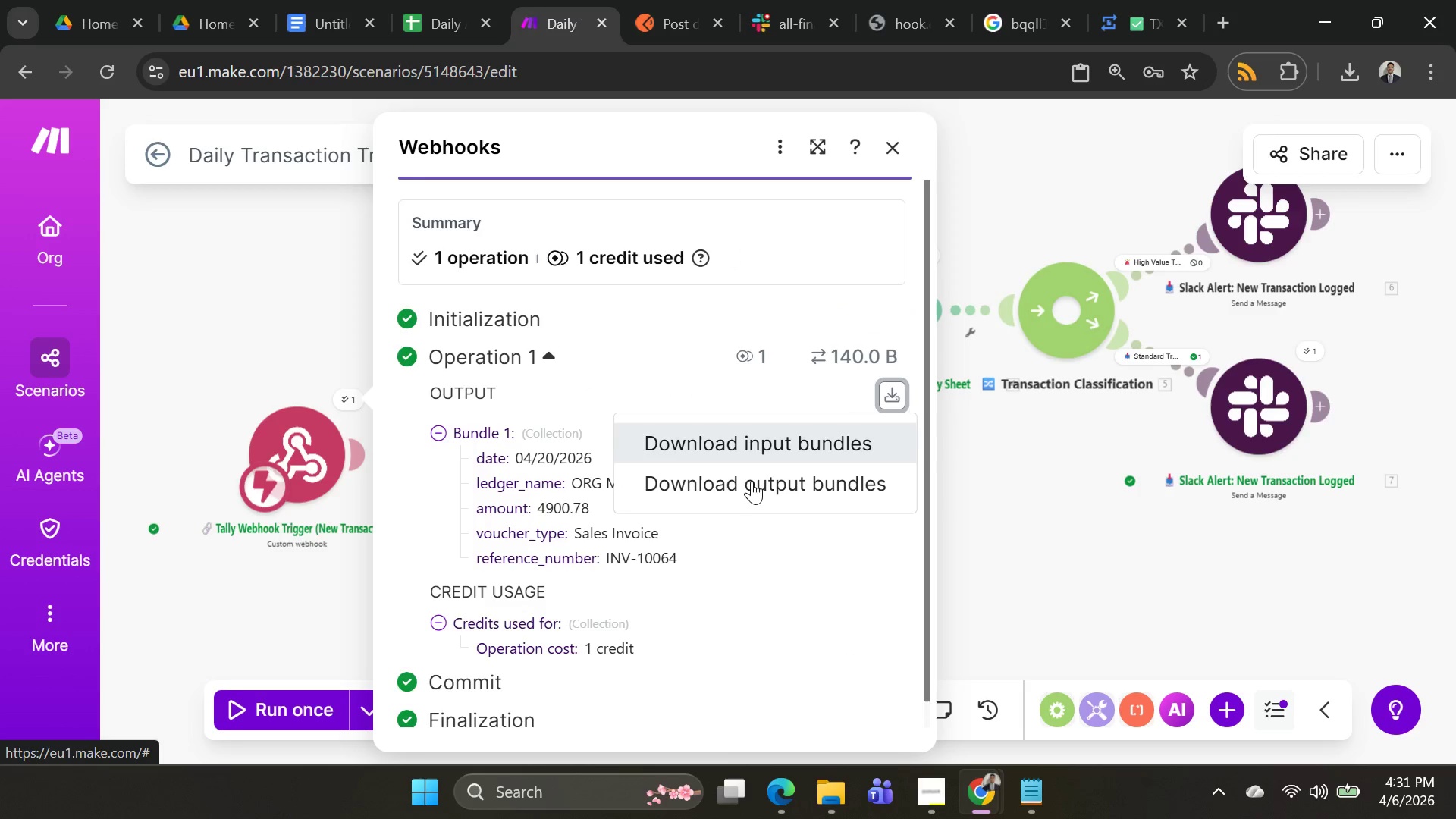 
left_click([753, 486])
 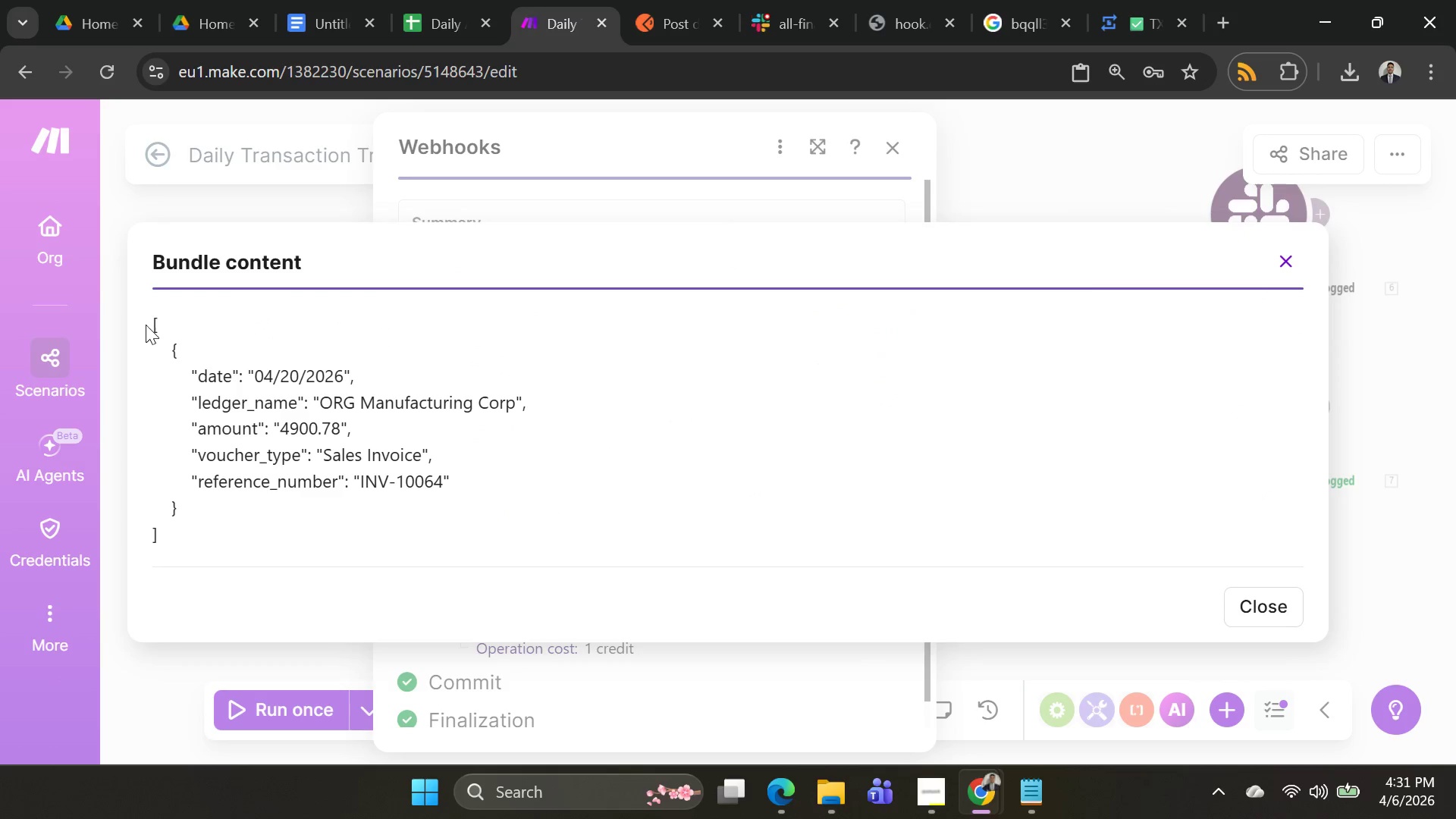 
left_click_drag(start_coordinate=[144, 325], to_coordinate=[262, 509])
 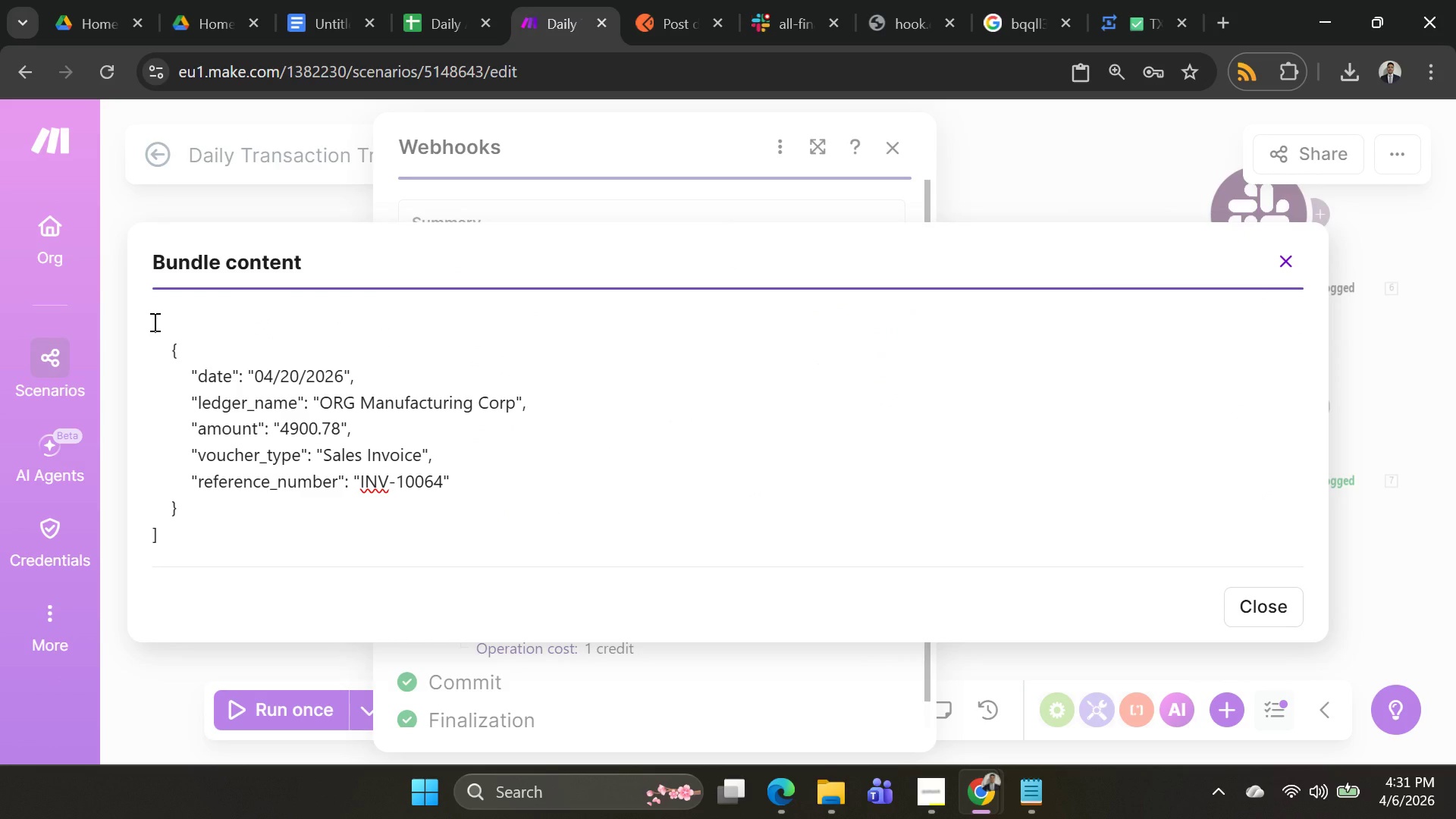 
left_click_drag(start_coordinate=[153, 322], to_coordinate=[240, 505])
 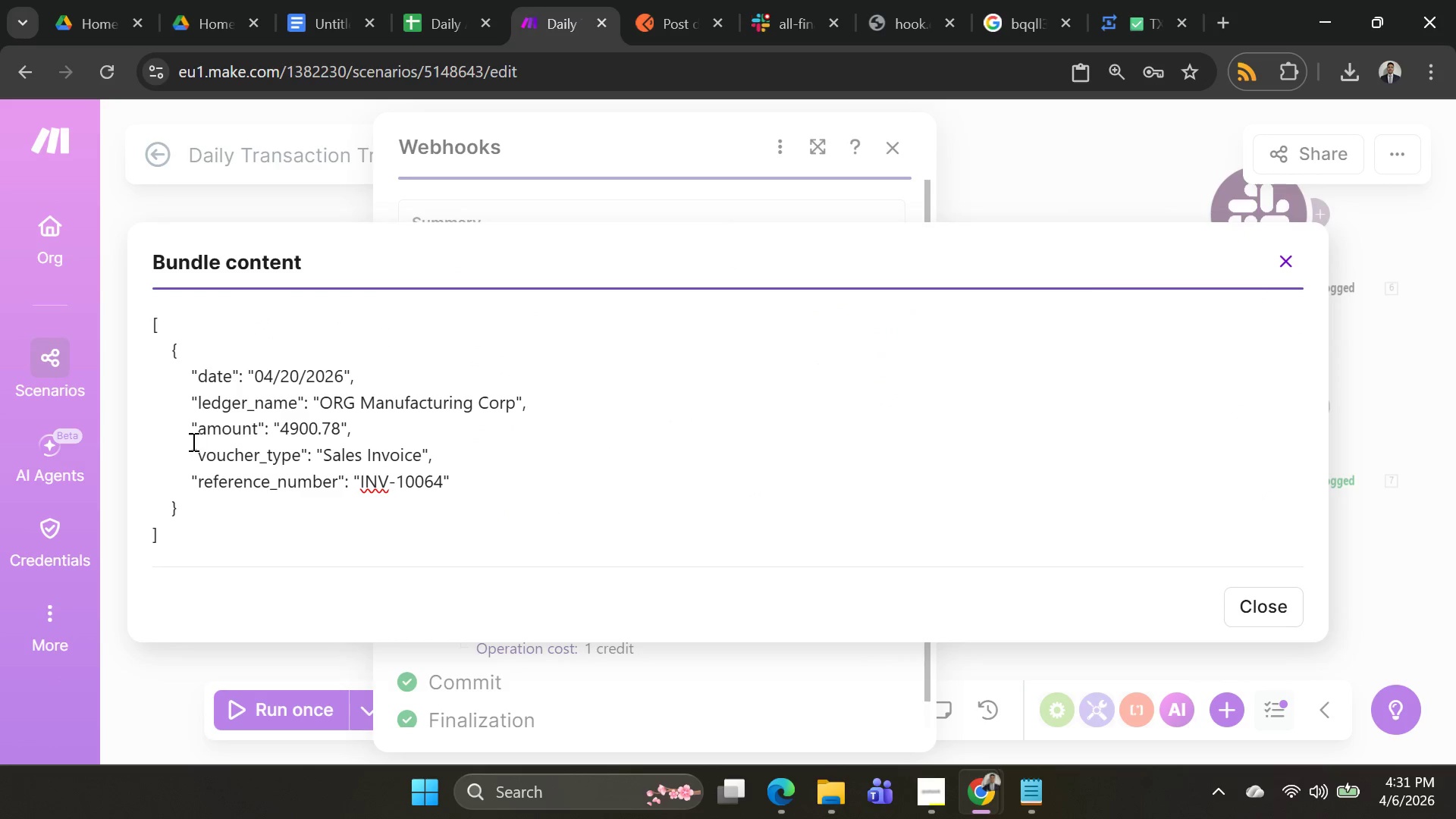 
left_click([192, 438])
 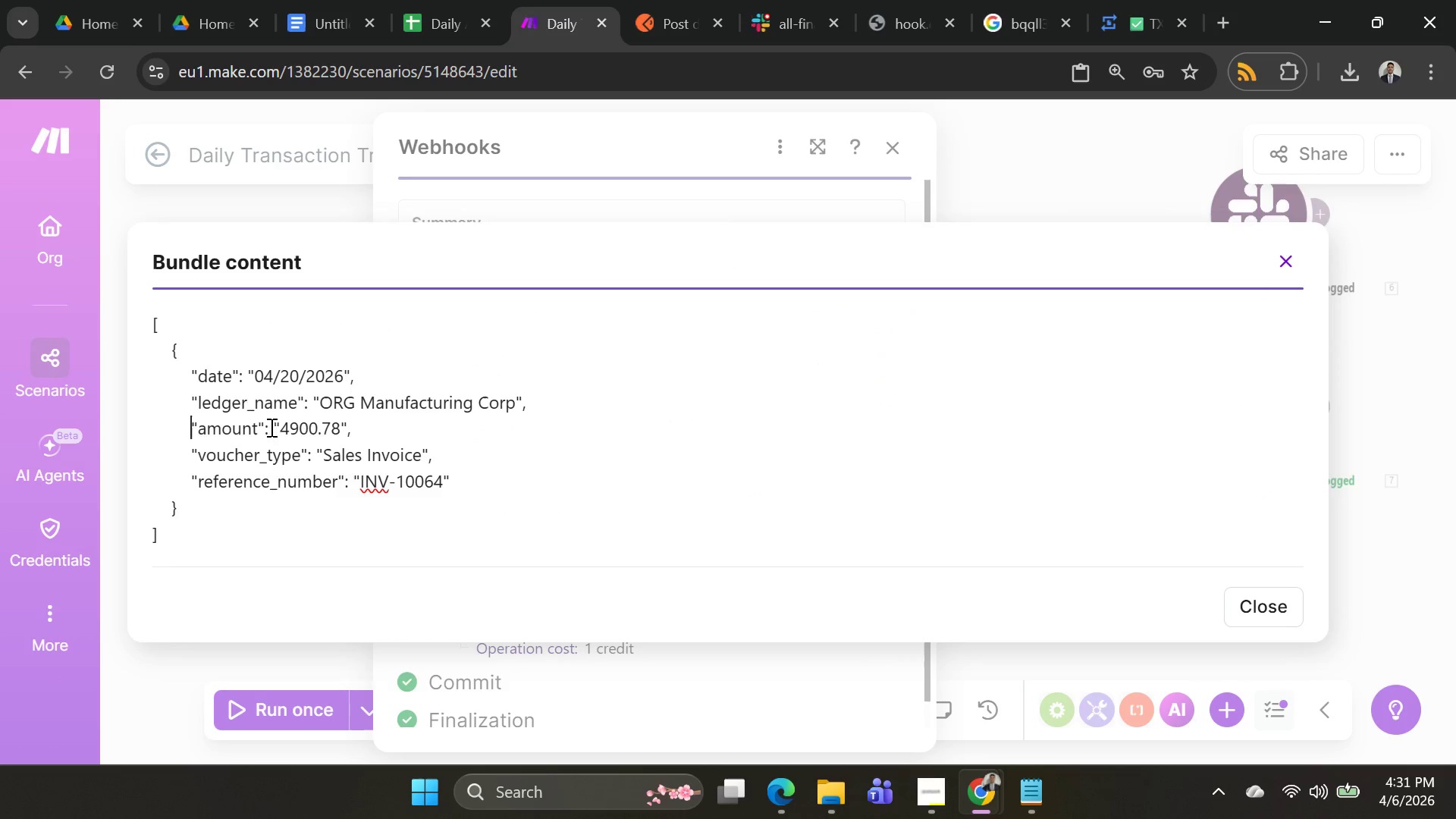 
key(Control+A)
 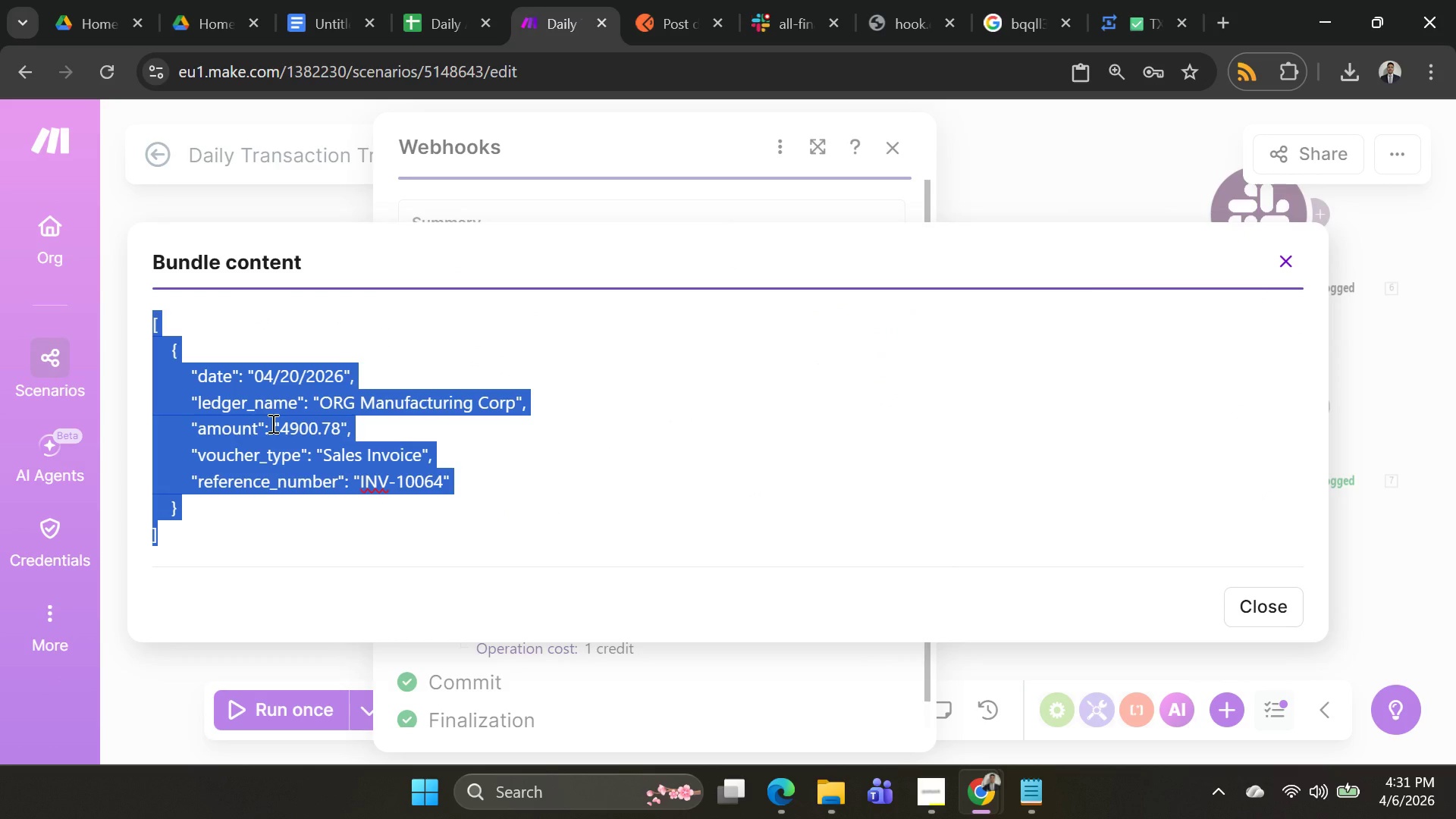 
key(Control+C)
 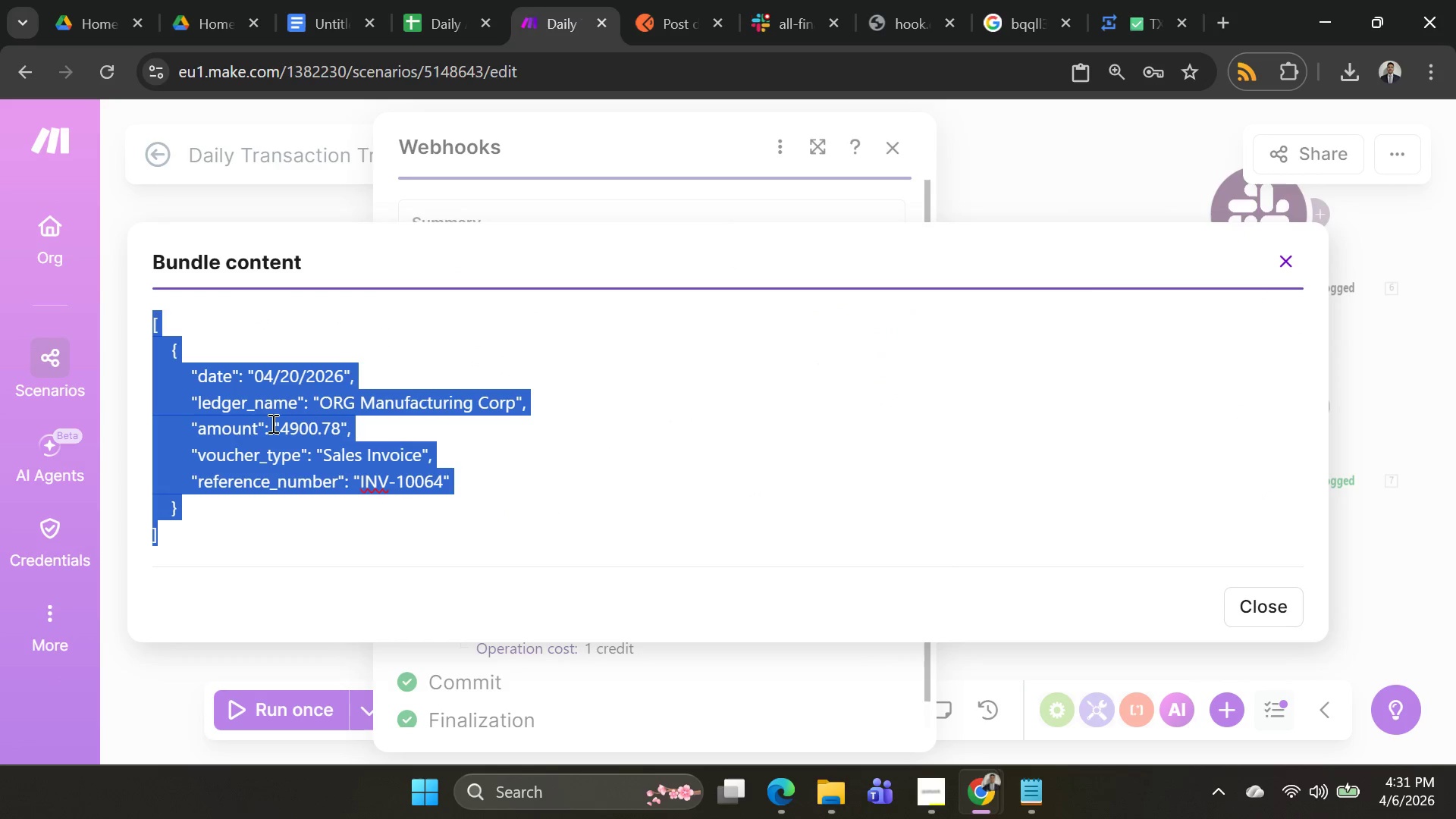 
key(Control+C)
 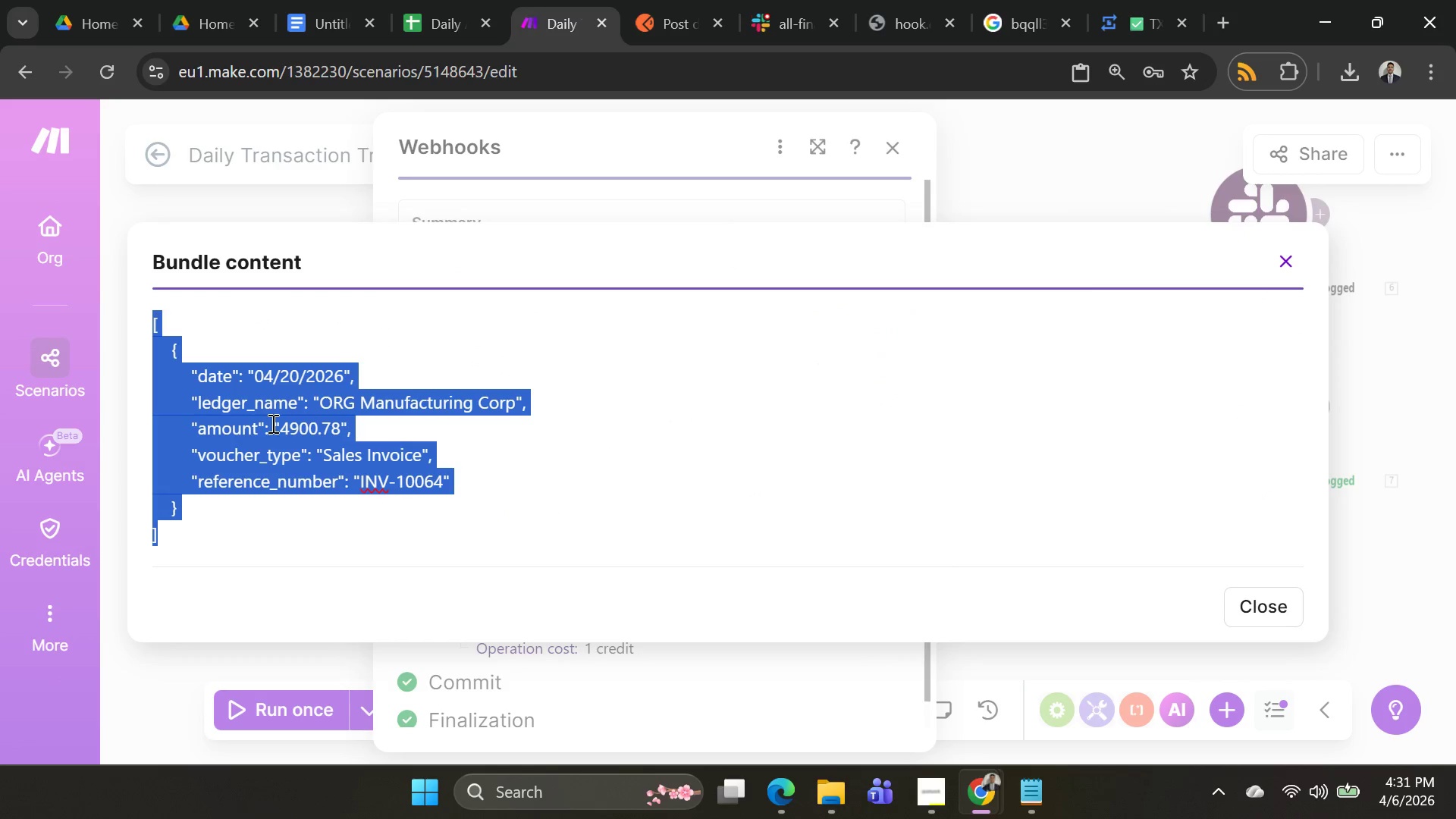 
key(Control+C)
 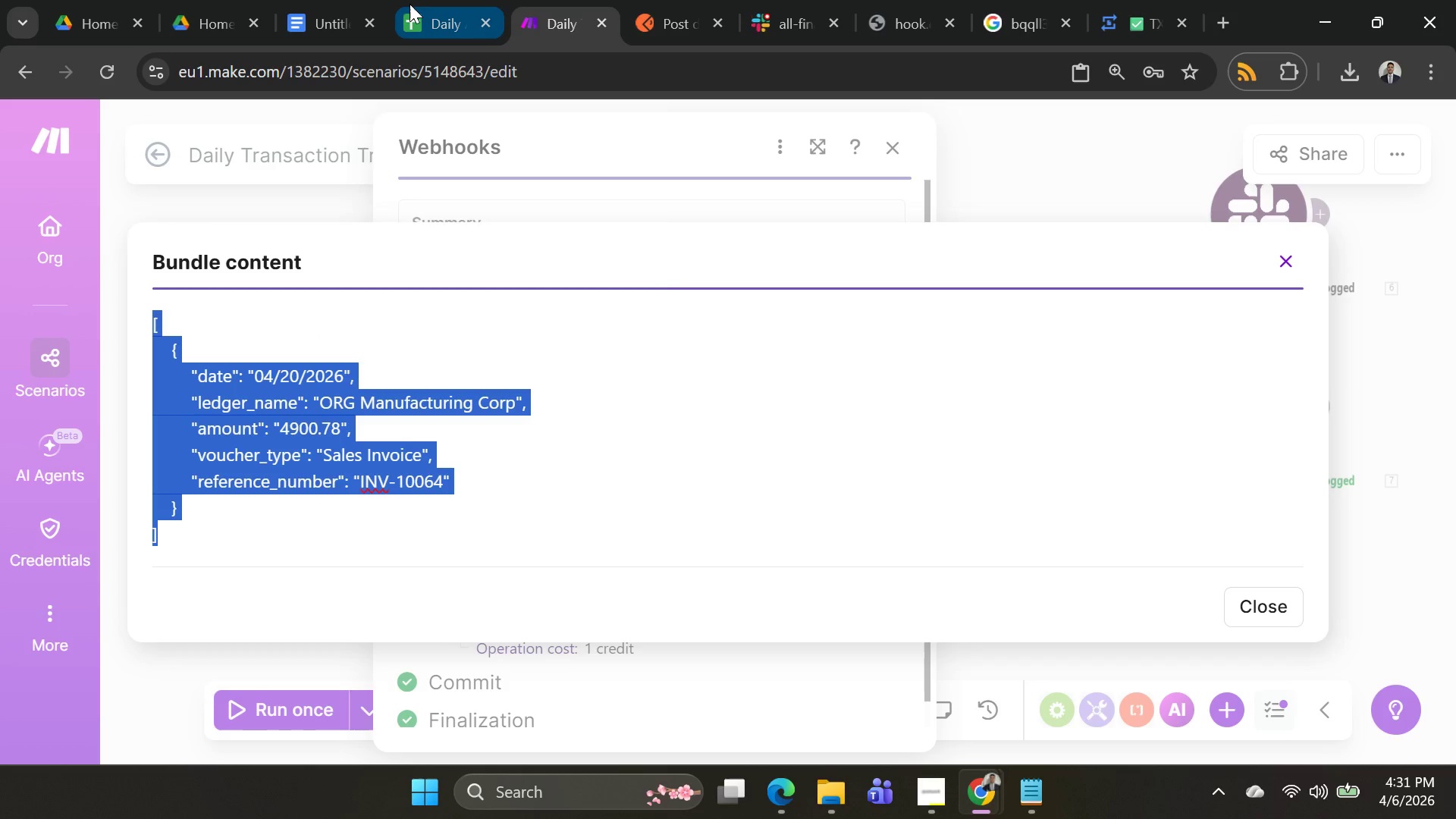 
left_click([318, 34])
 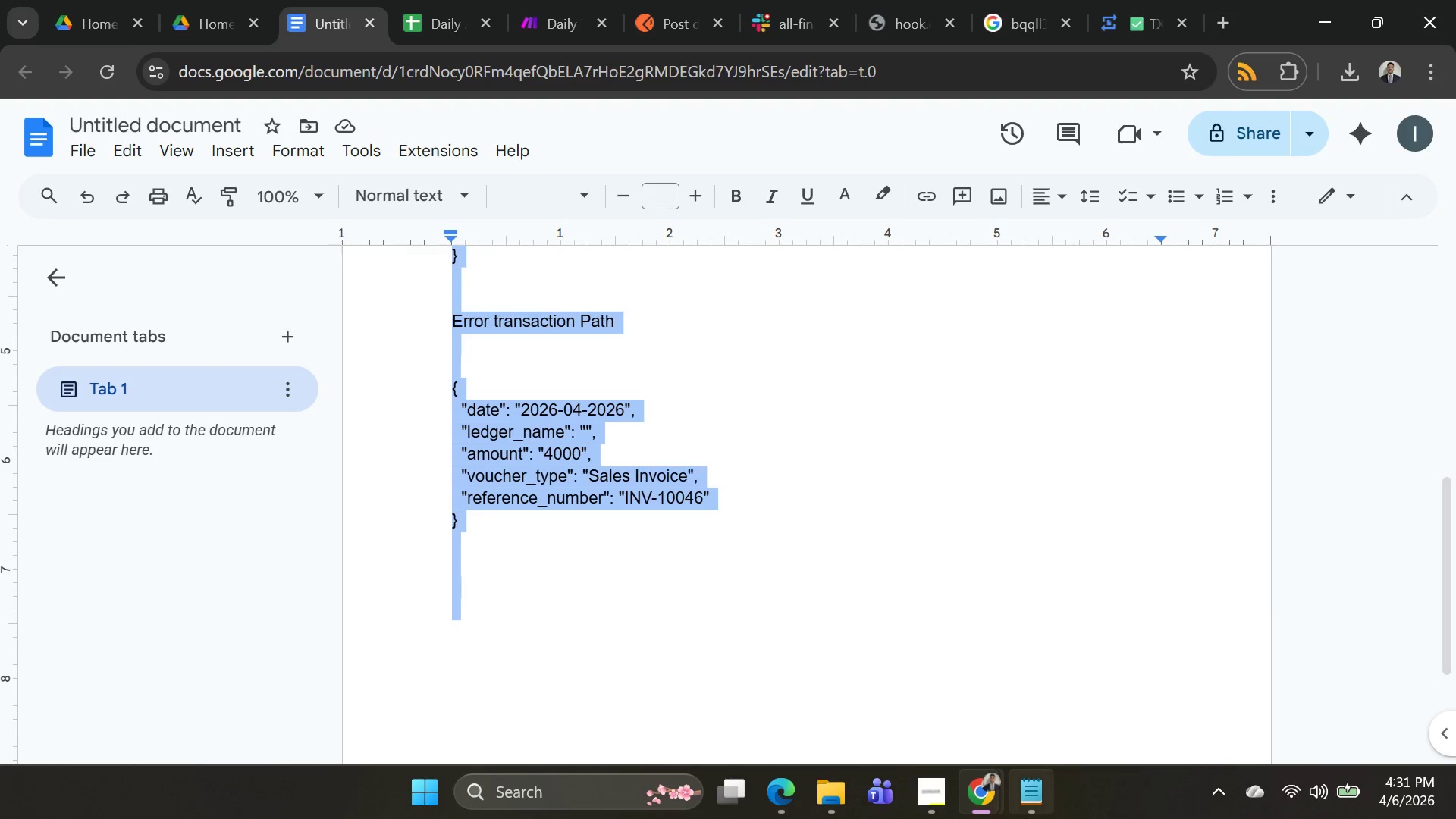 
wait(5.61)
 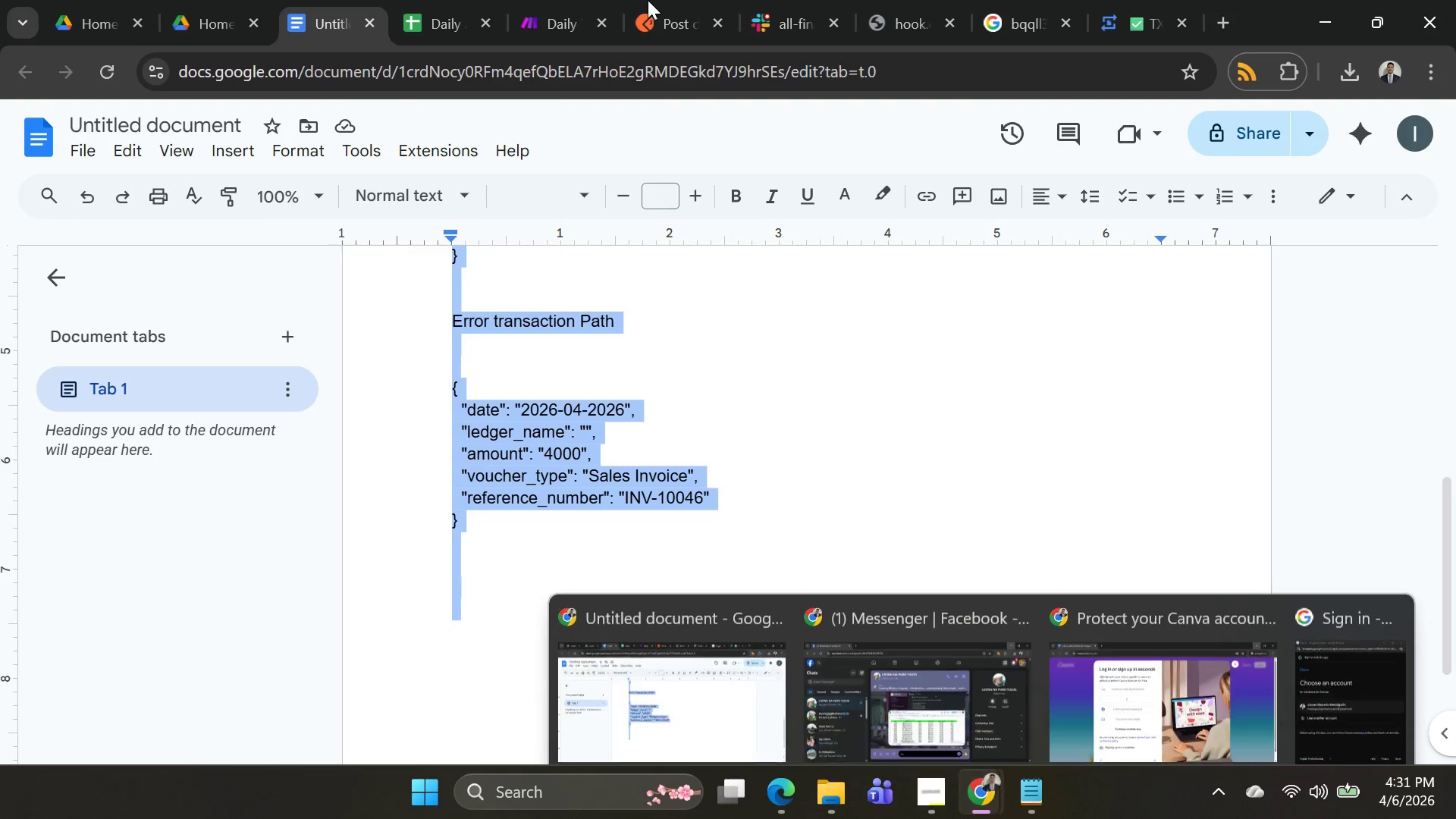 
left_click([520, 790])
 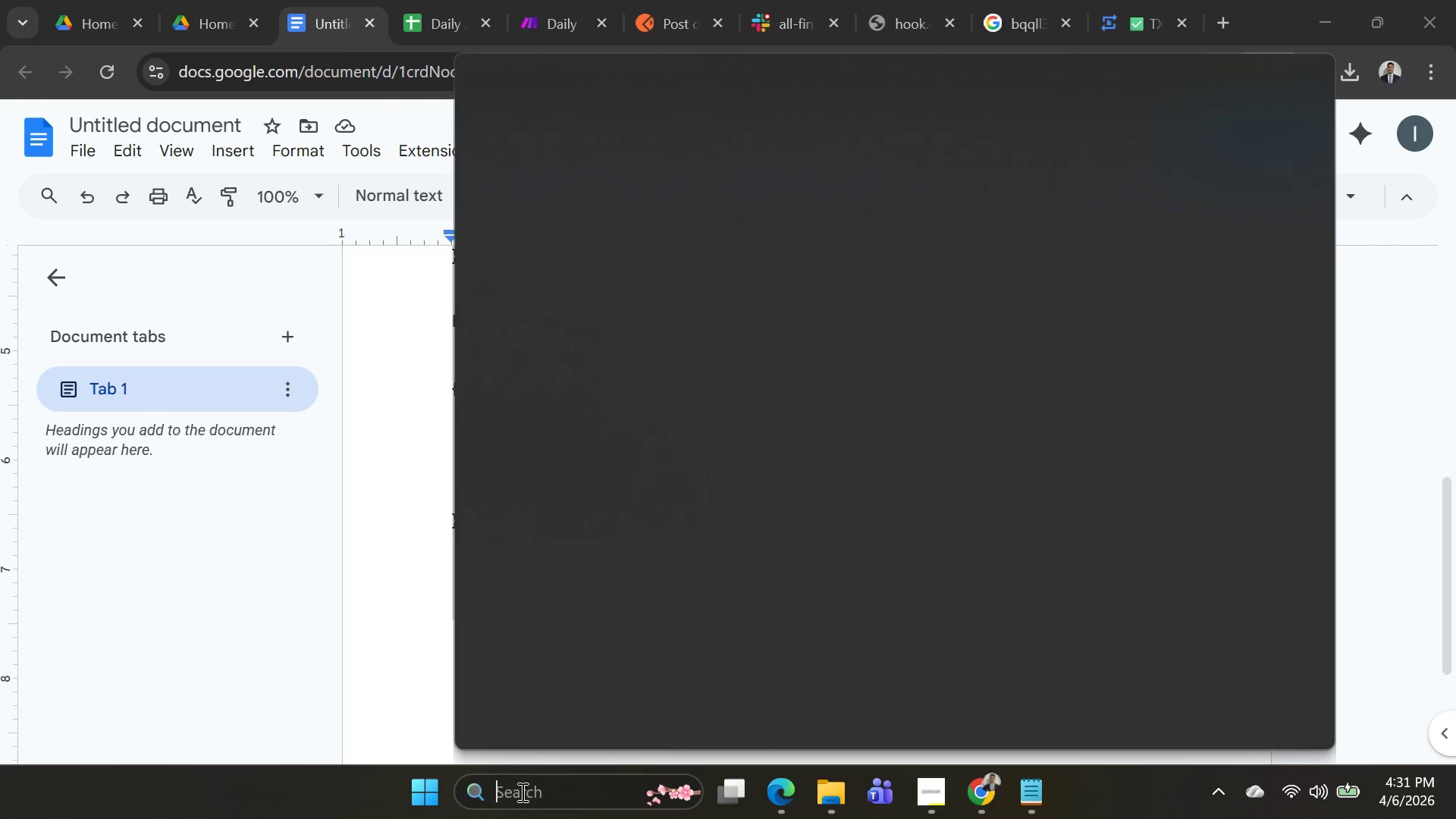 
type(s)
key(Backspace)
type(jason)
key(Backspace)
key(Backspace)
key(Backspace)
key(Backspace)
 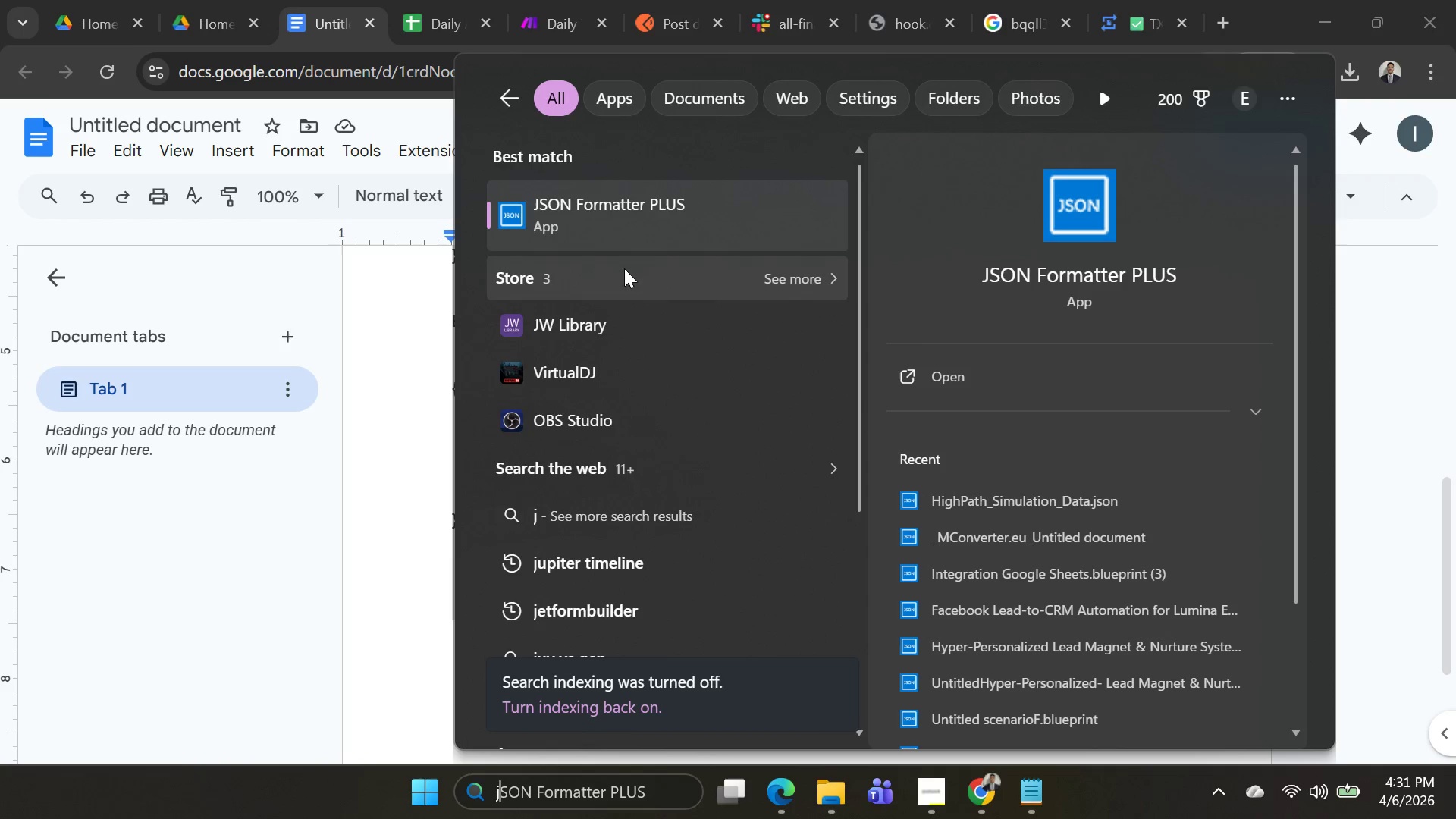 
double_click([618, 224])
 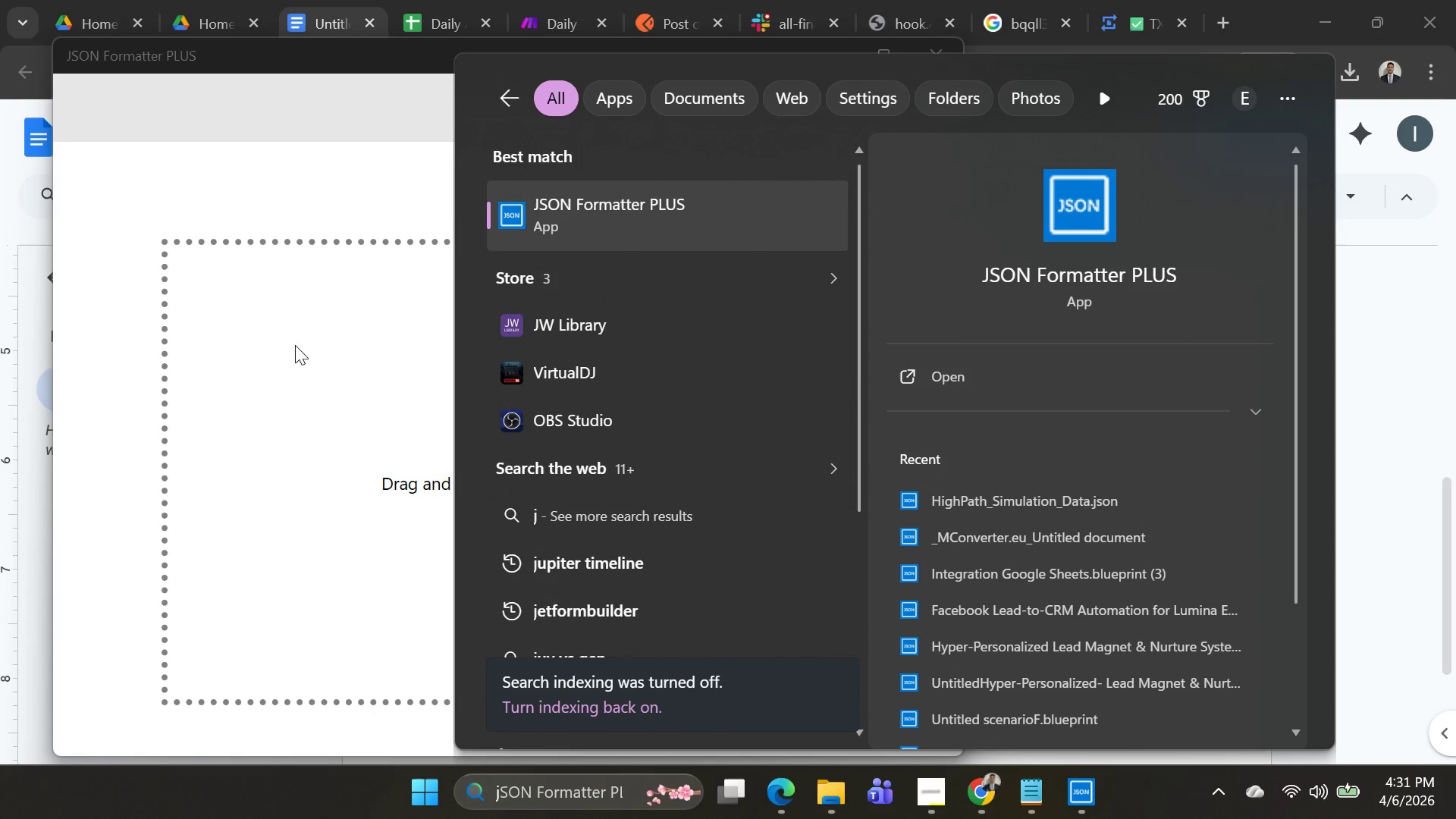 
left_click([332, 375])
 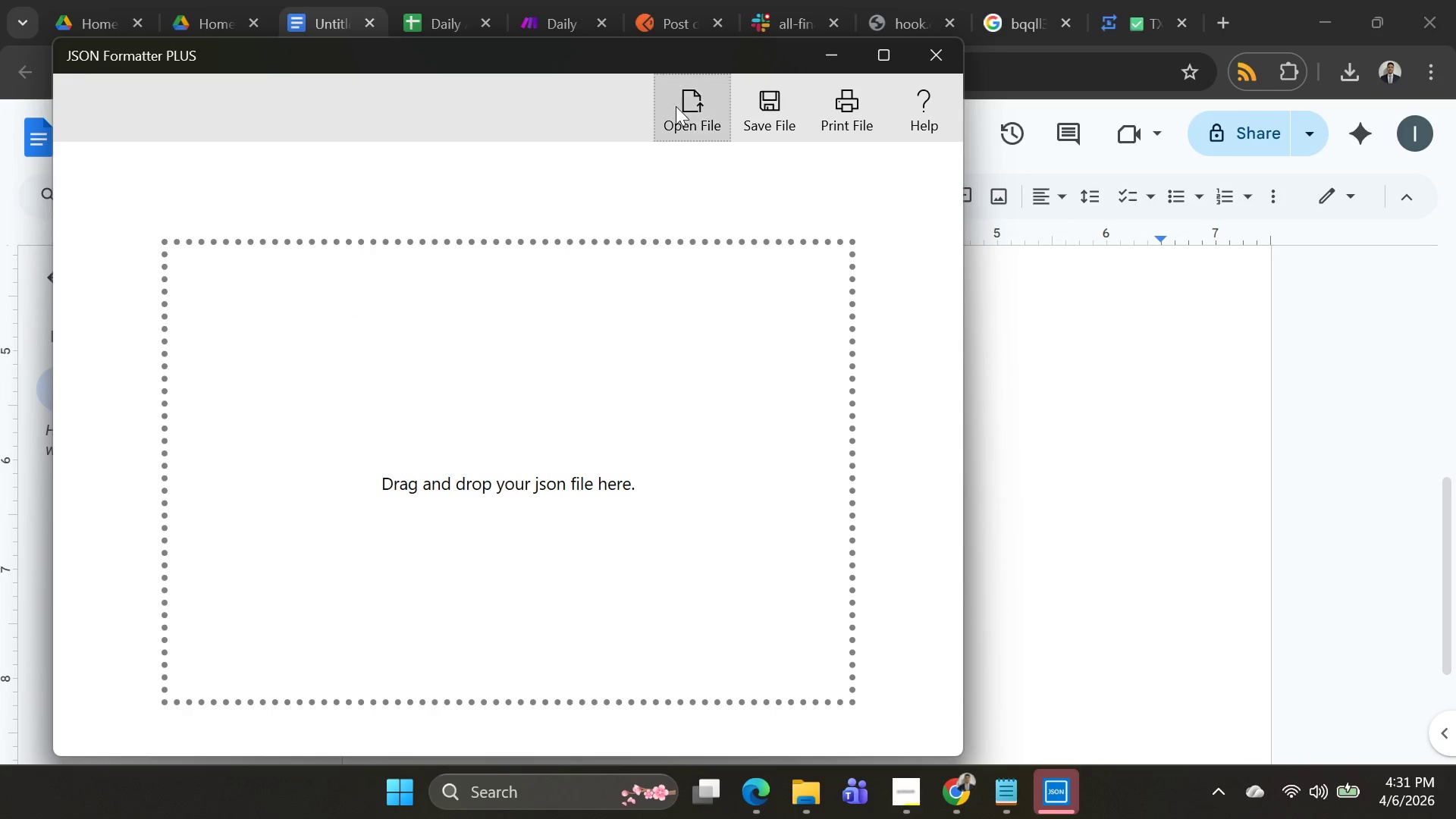 
left_click([679, 100])
 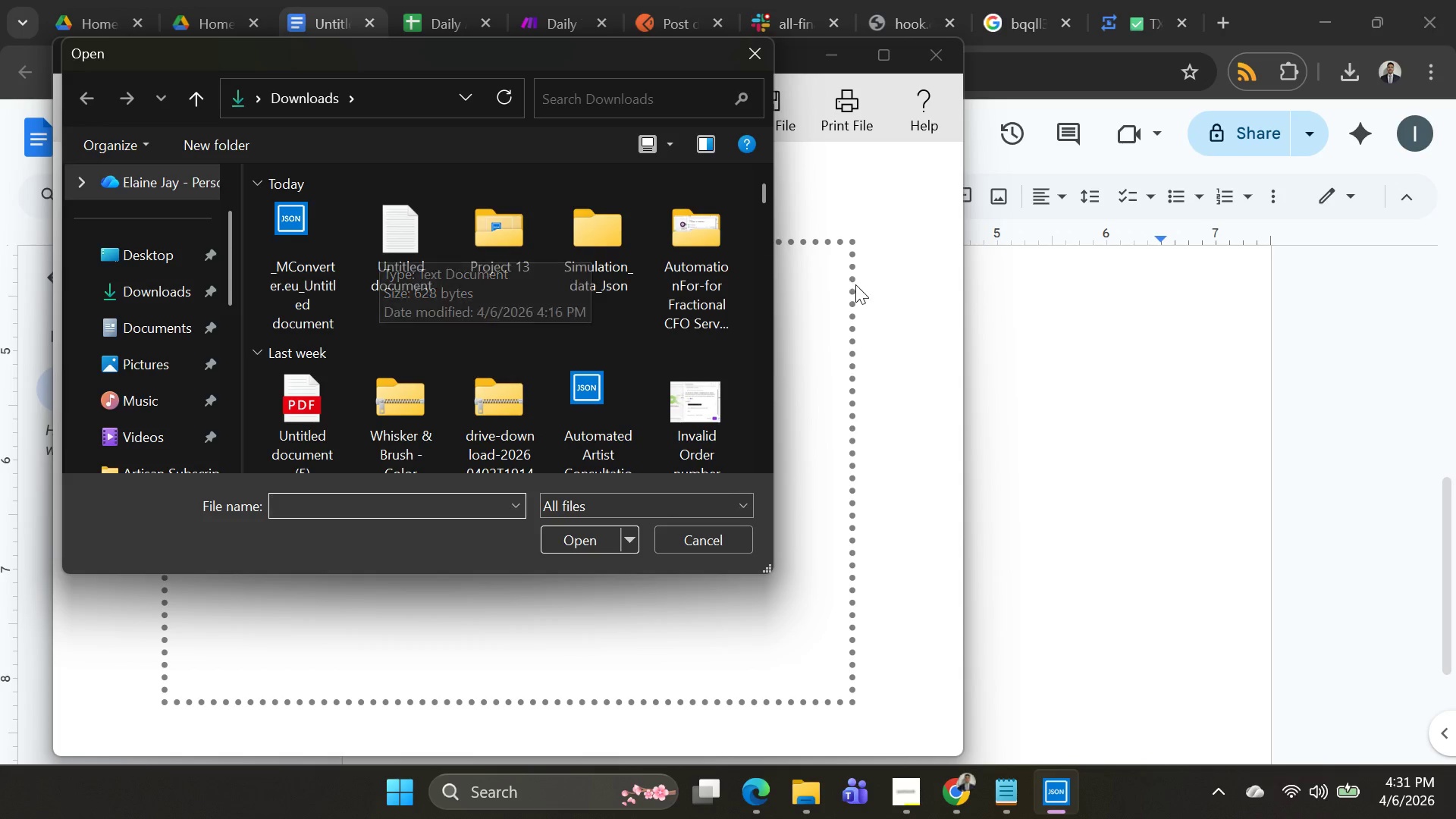 
left_click([331, 275])
 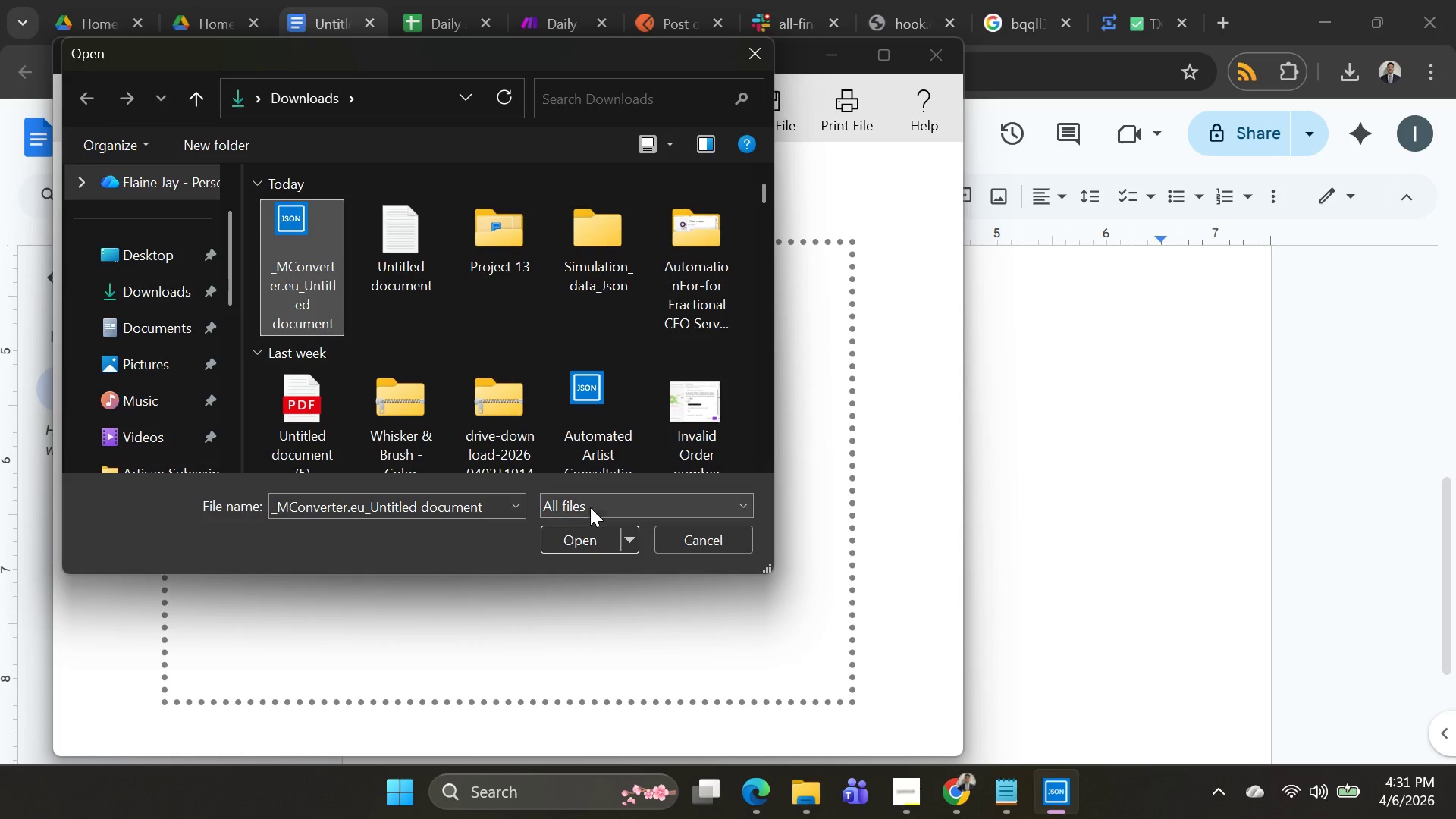 
left_click([583, 532])
 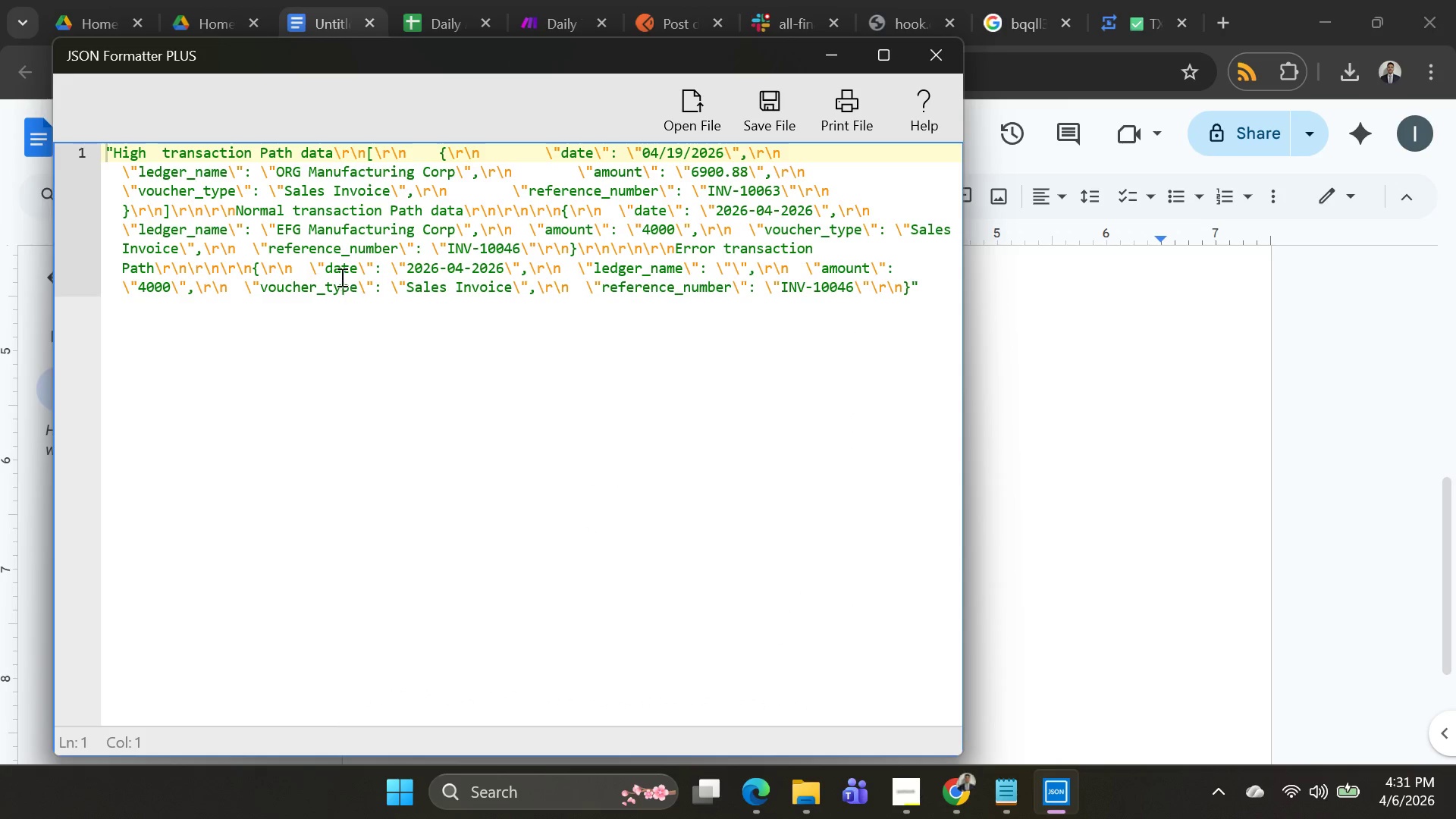 
key(Control+A)
 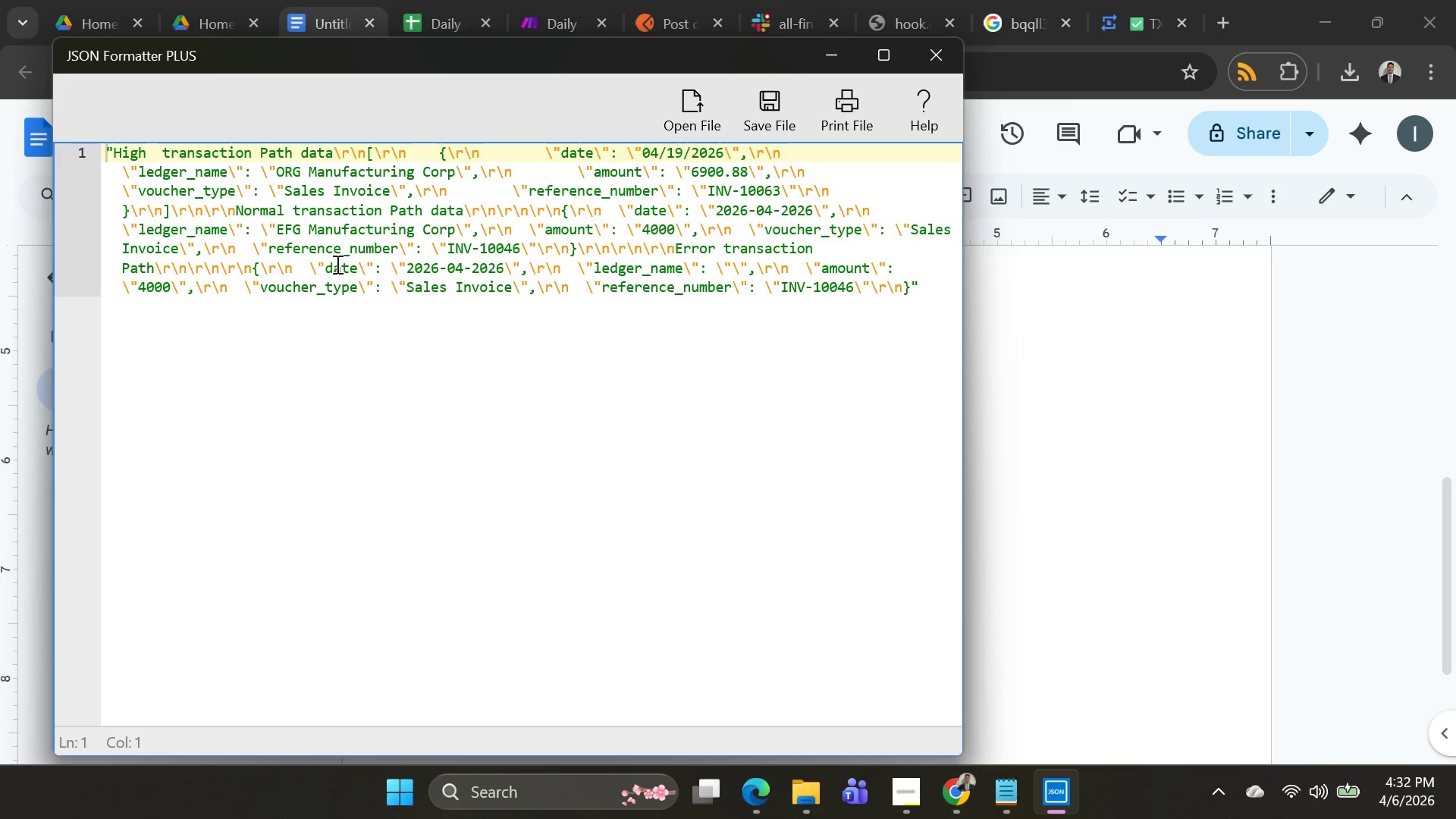 
left_click([336, 264])
 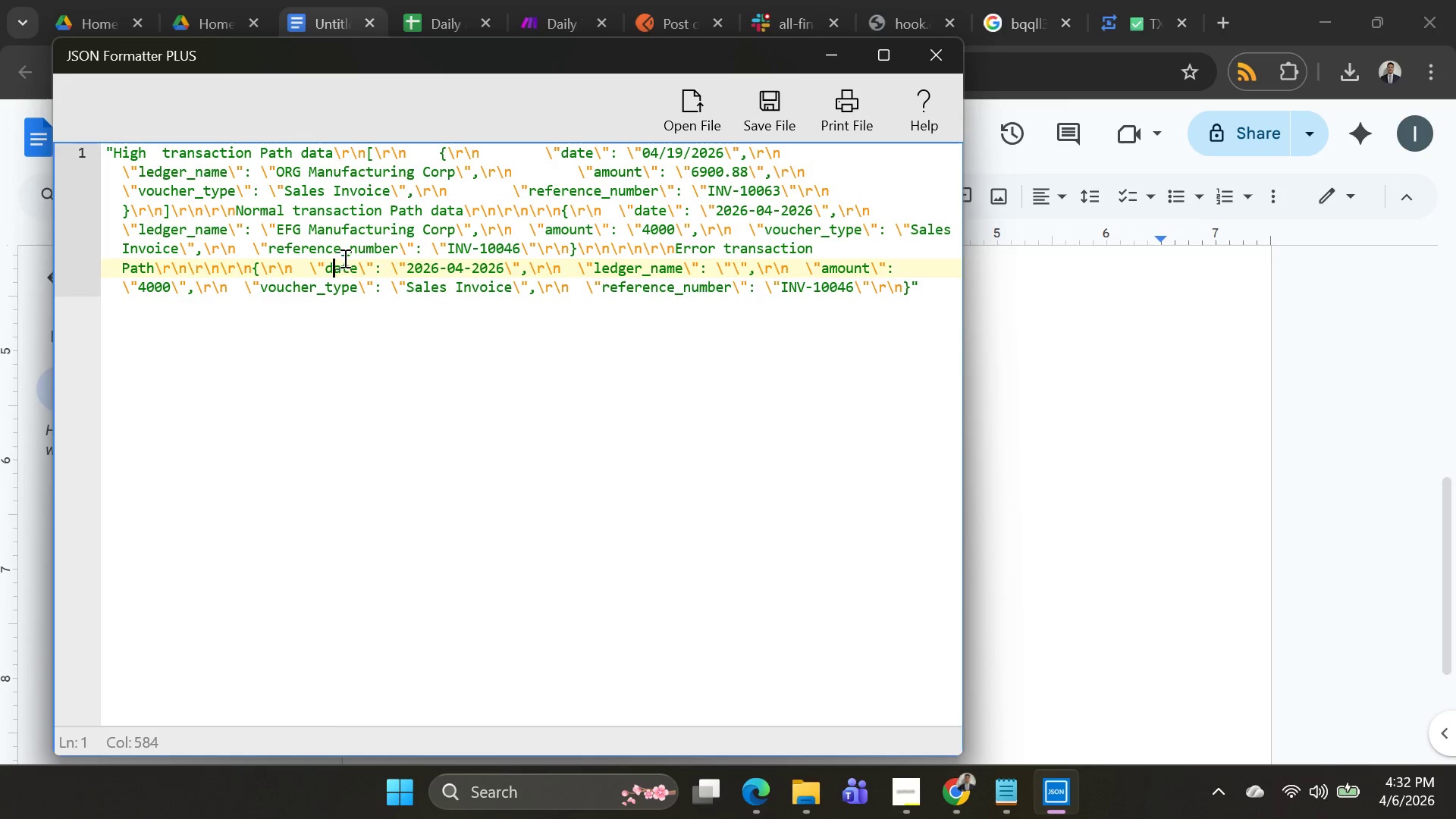 
key(Control+A)
 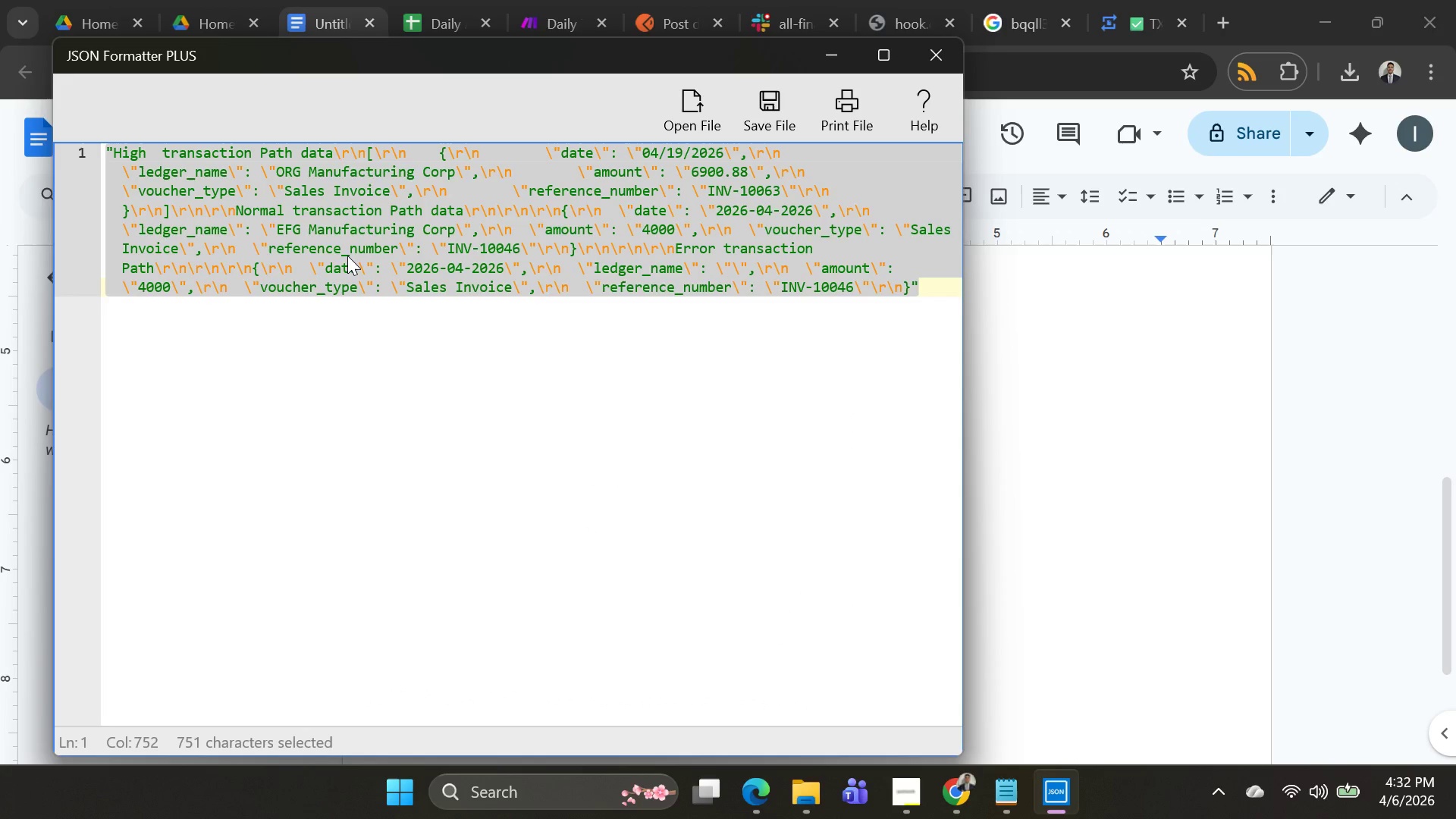 
key(Control+V)
 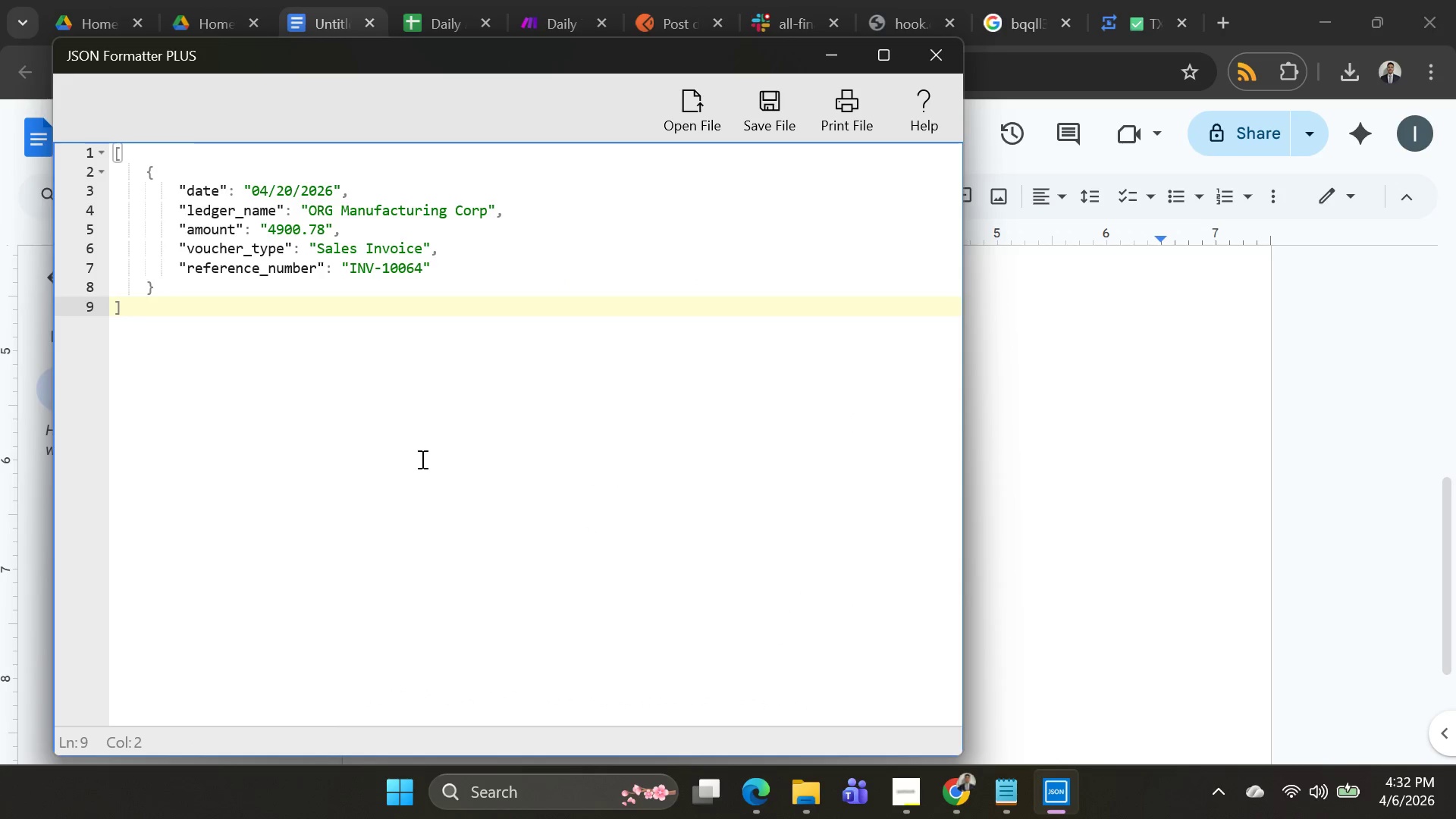 
left_click([421, 459])
 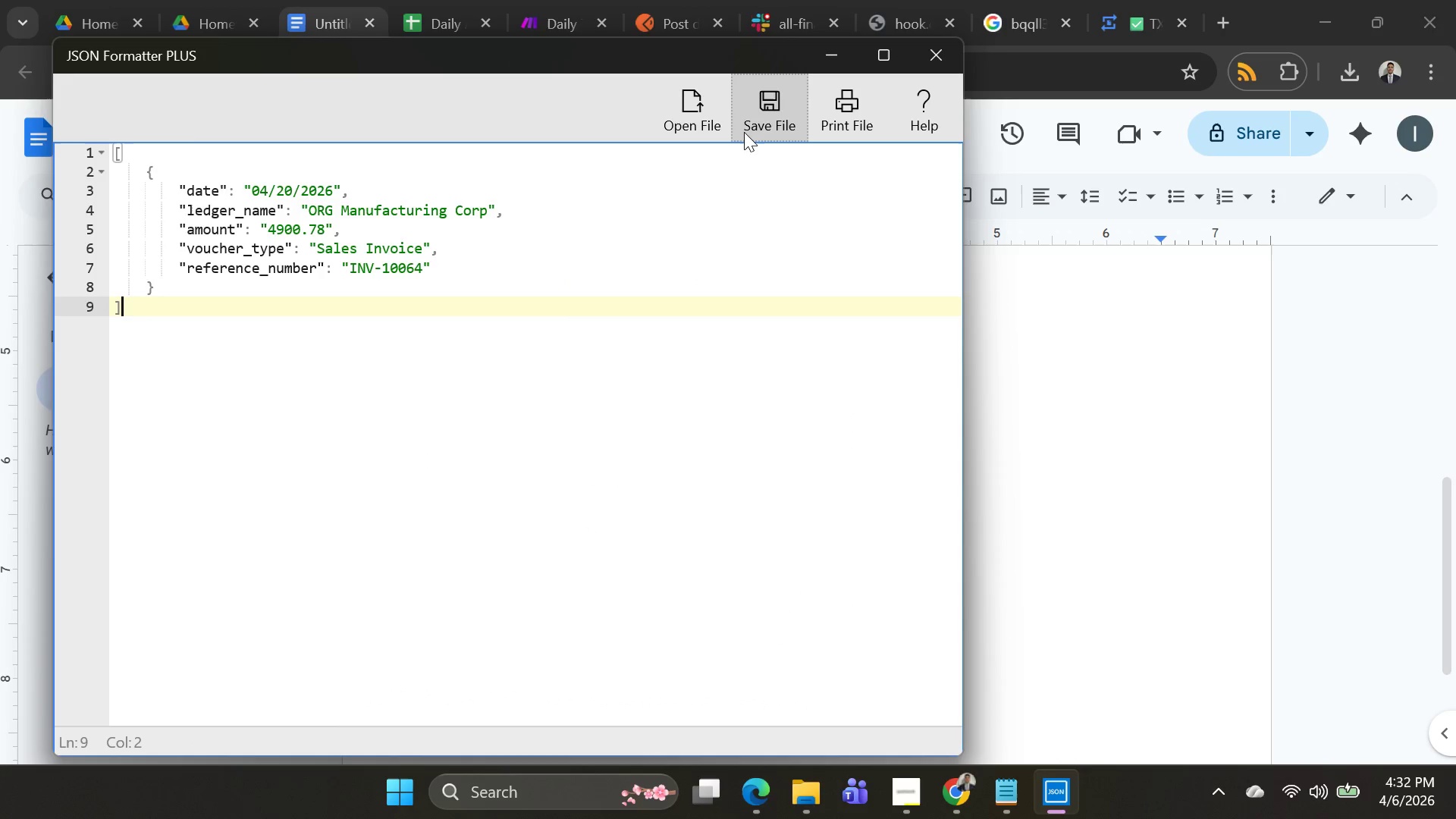 
left_click([752, 127])
 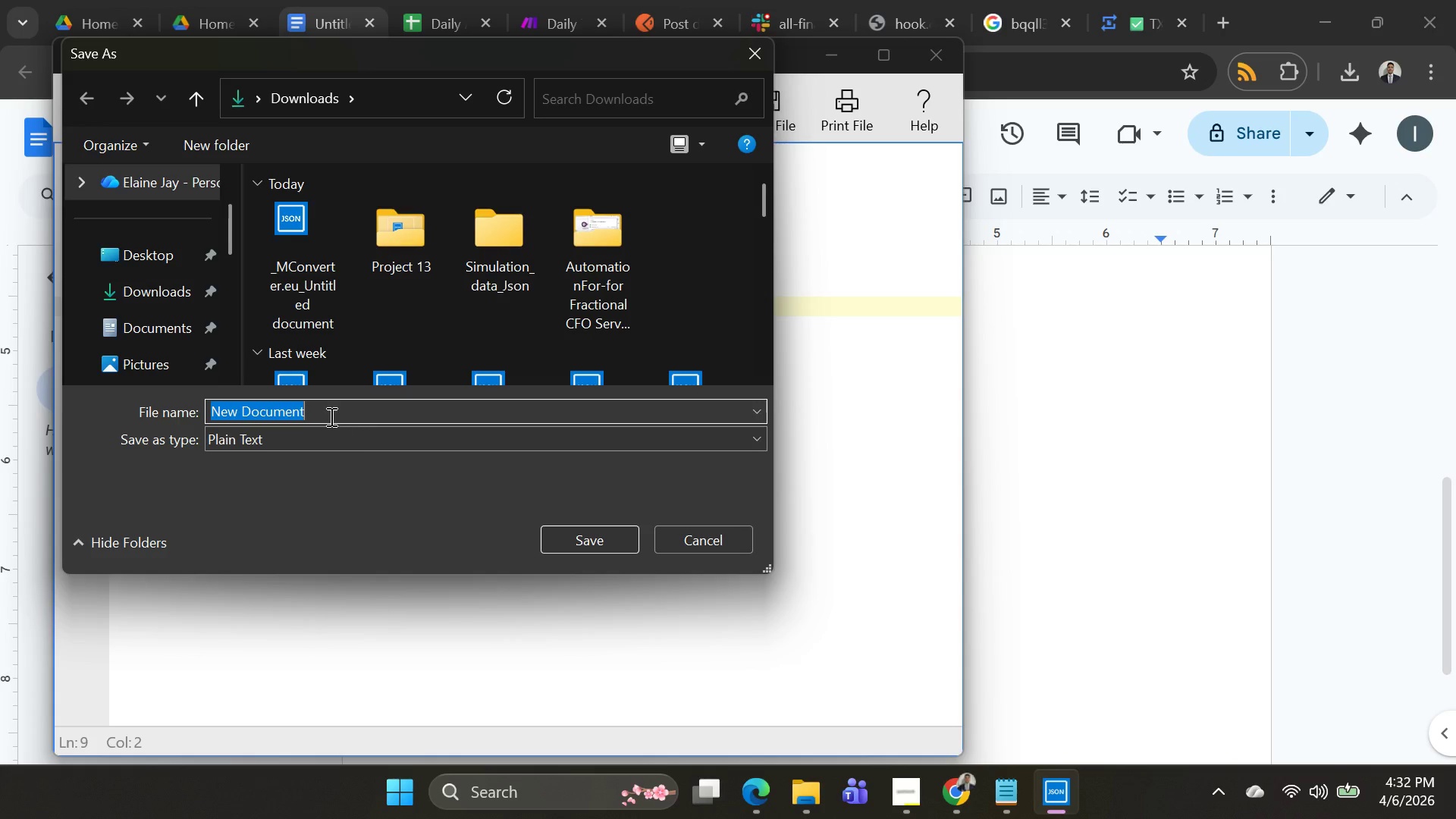 
key(Backspace)
type(NormalPath_)
 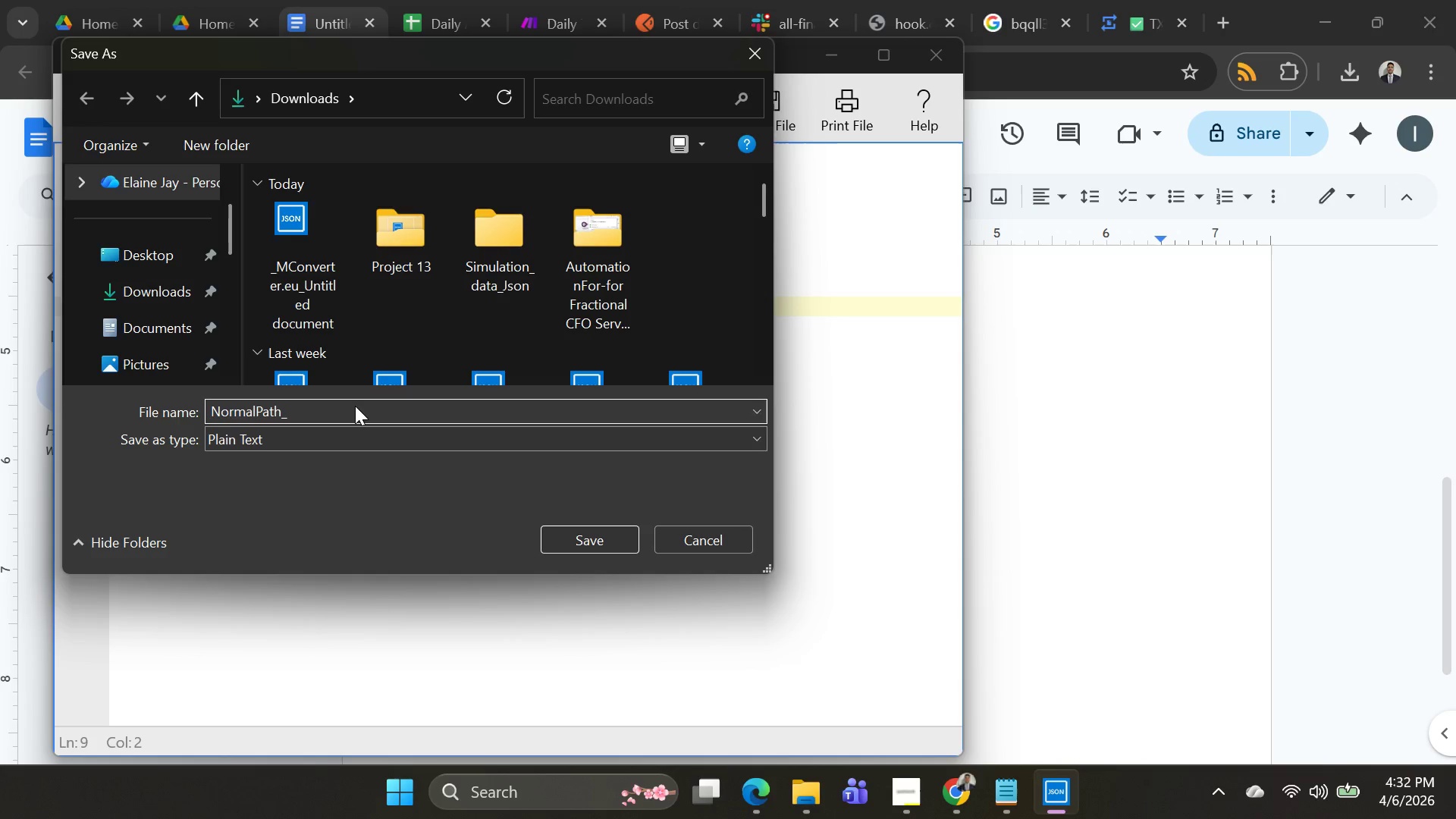 
hold_key(key=ShiftLeft, duration=0.81)
 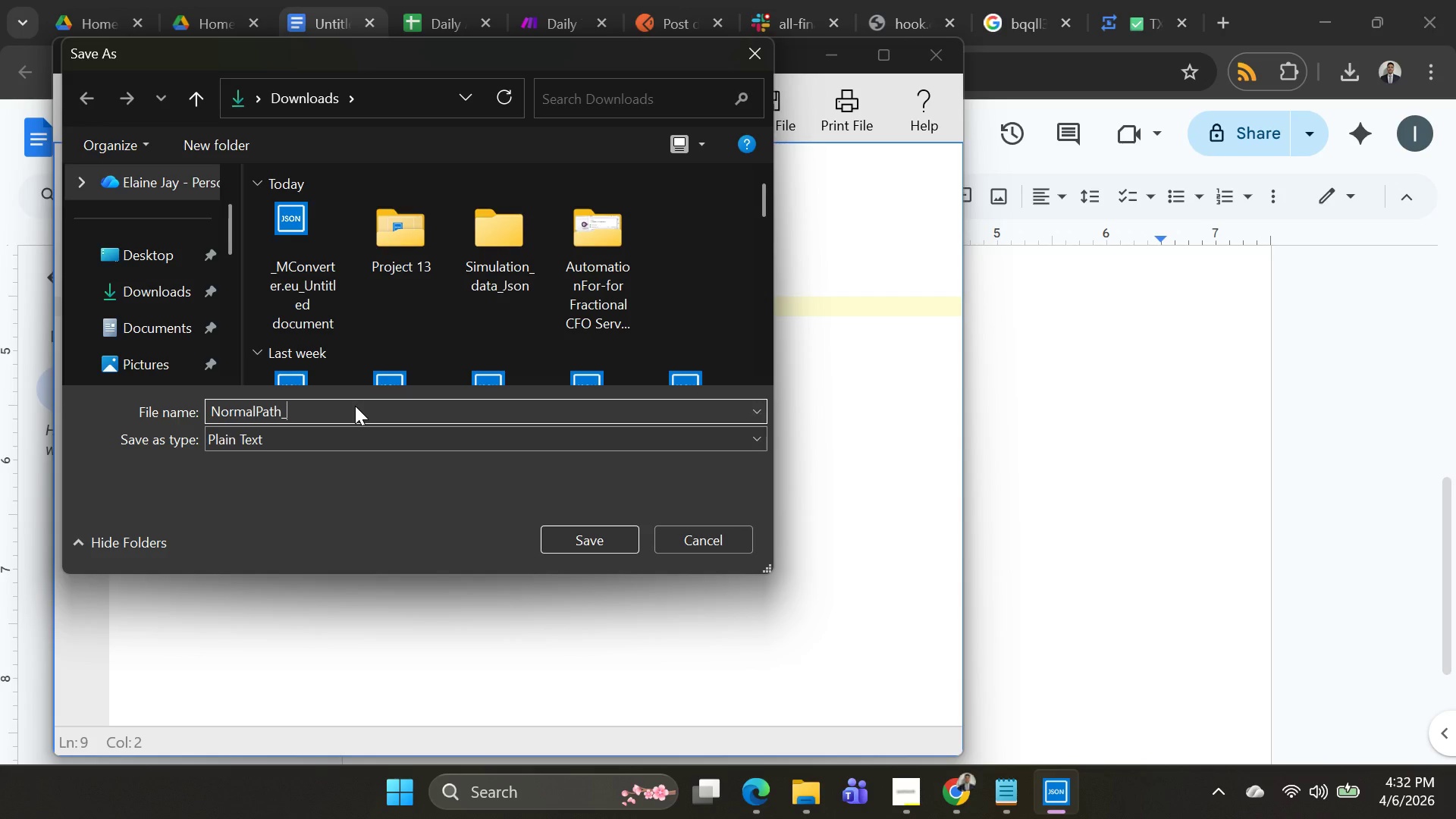 
type(simulation_Data.json)
 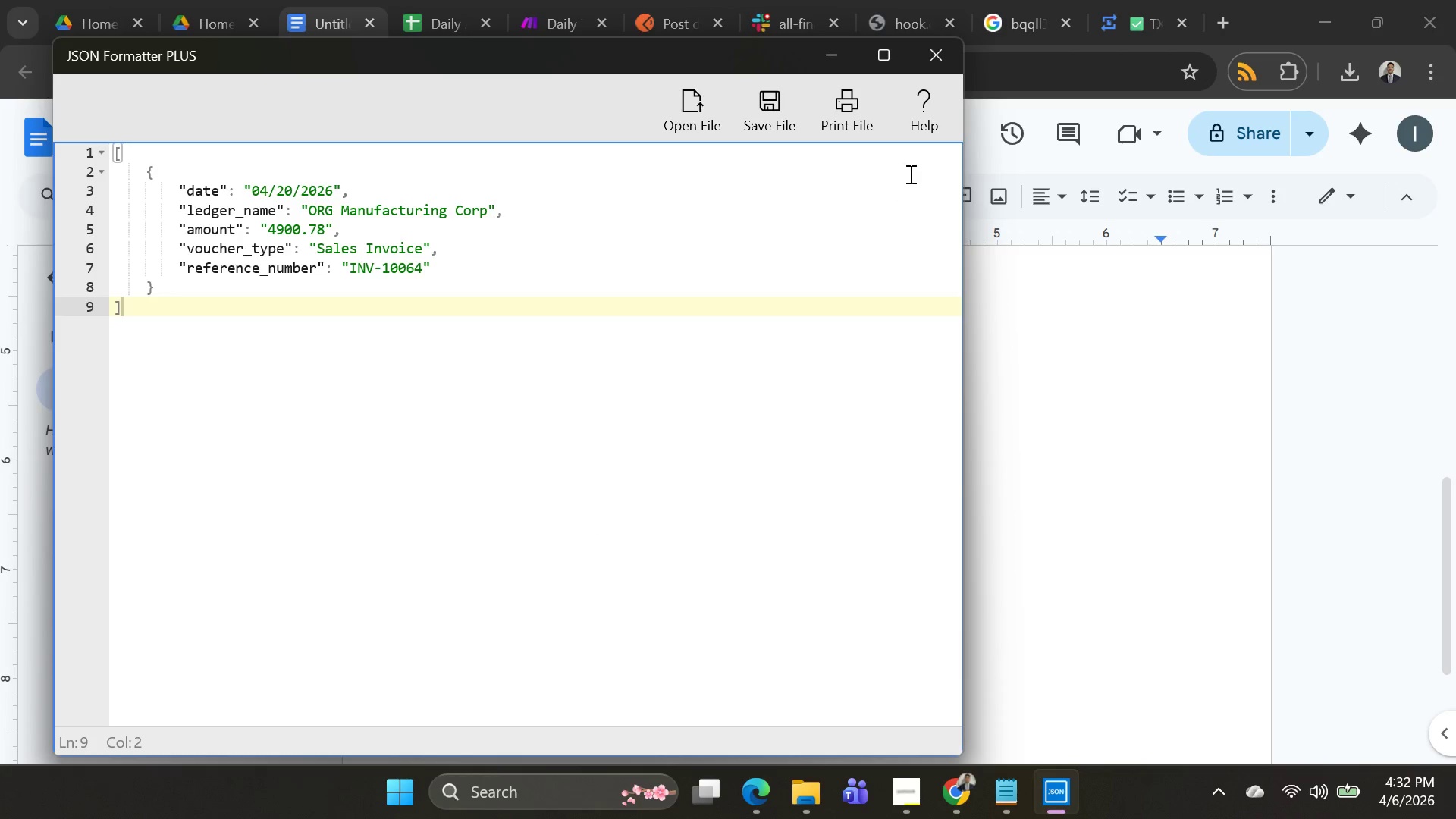 
left_click([933, 55])
 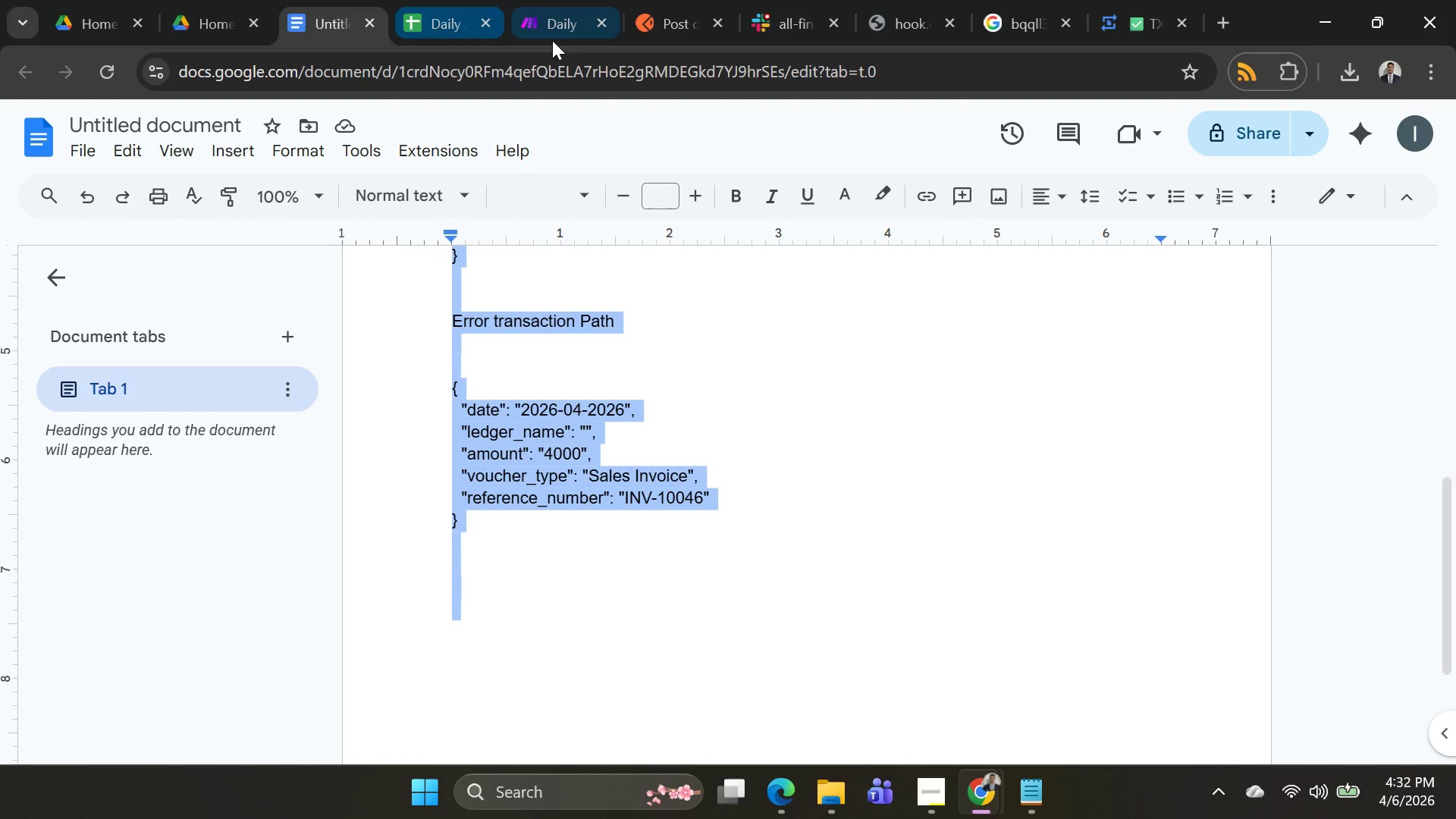 
key(Alt+AltLeft)
 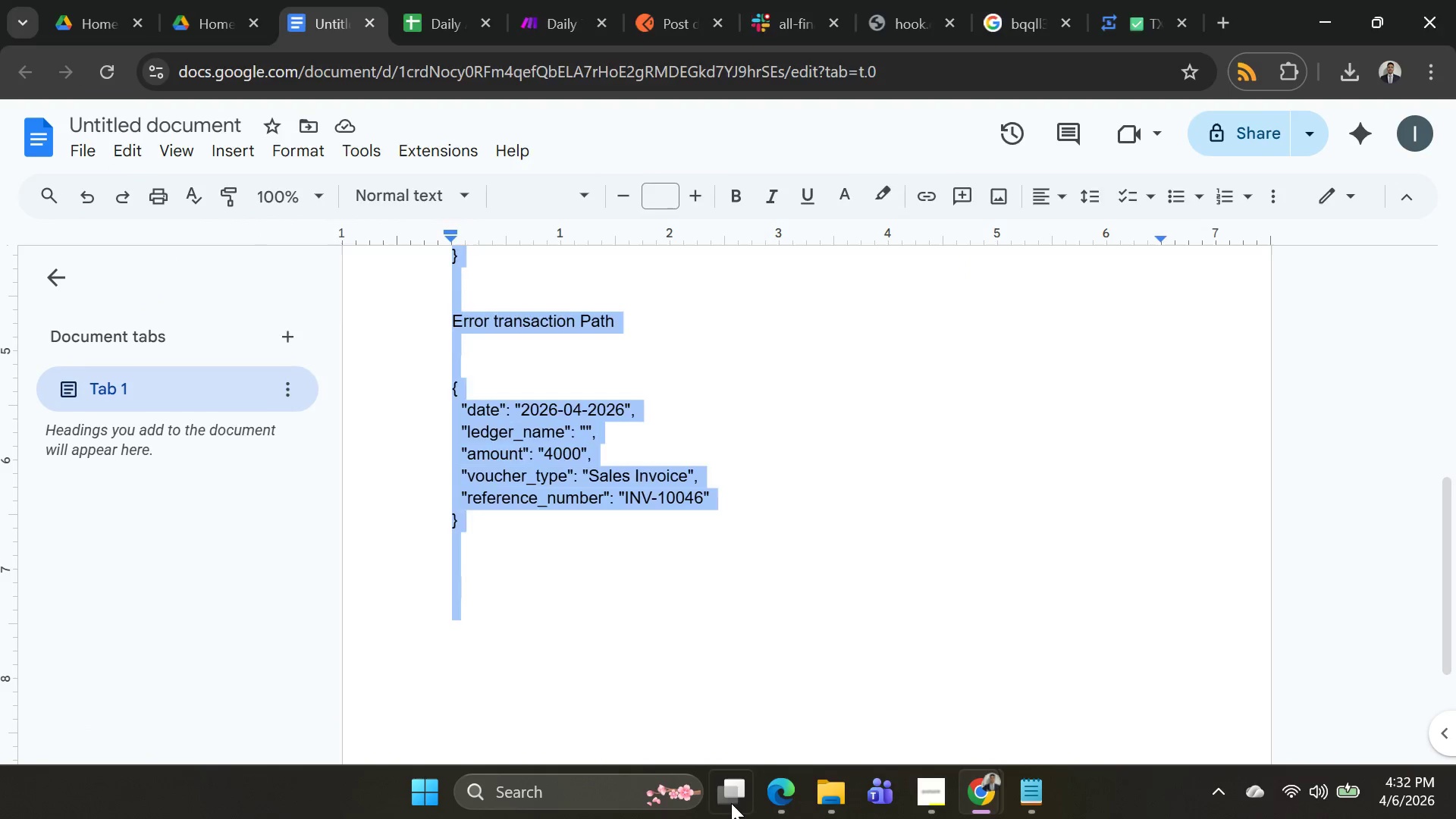 
key(Alt+Tab)